 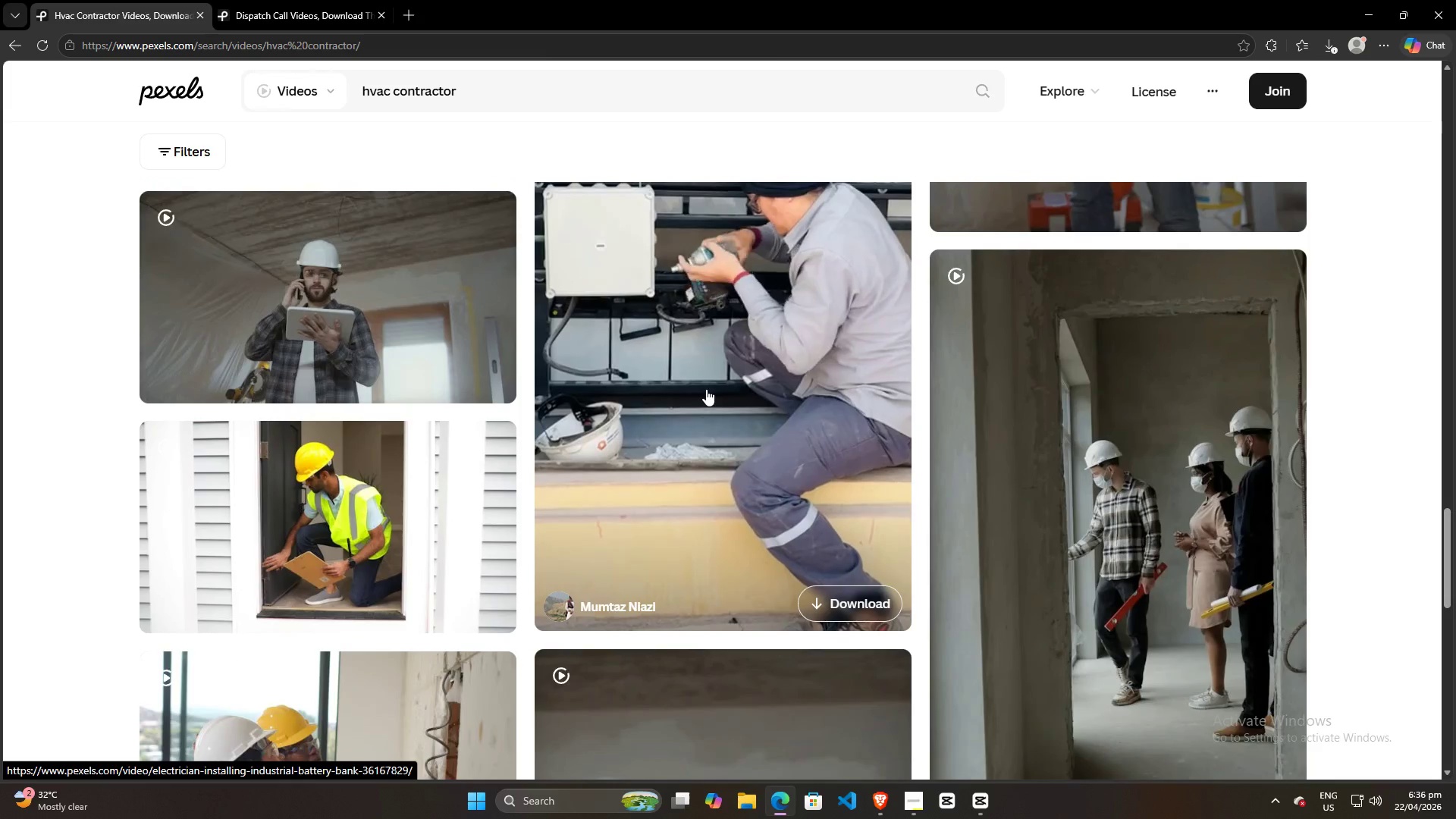 
scroll: coordinate [726, 453], scroll_direction: up, amount: 2.0
 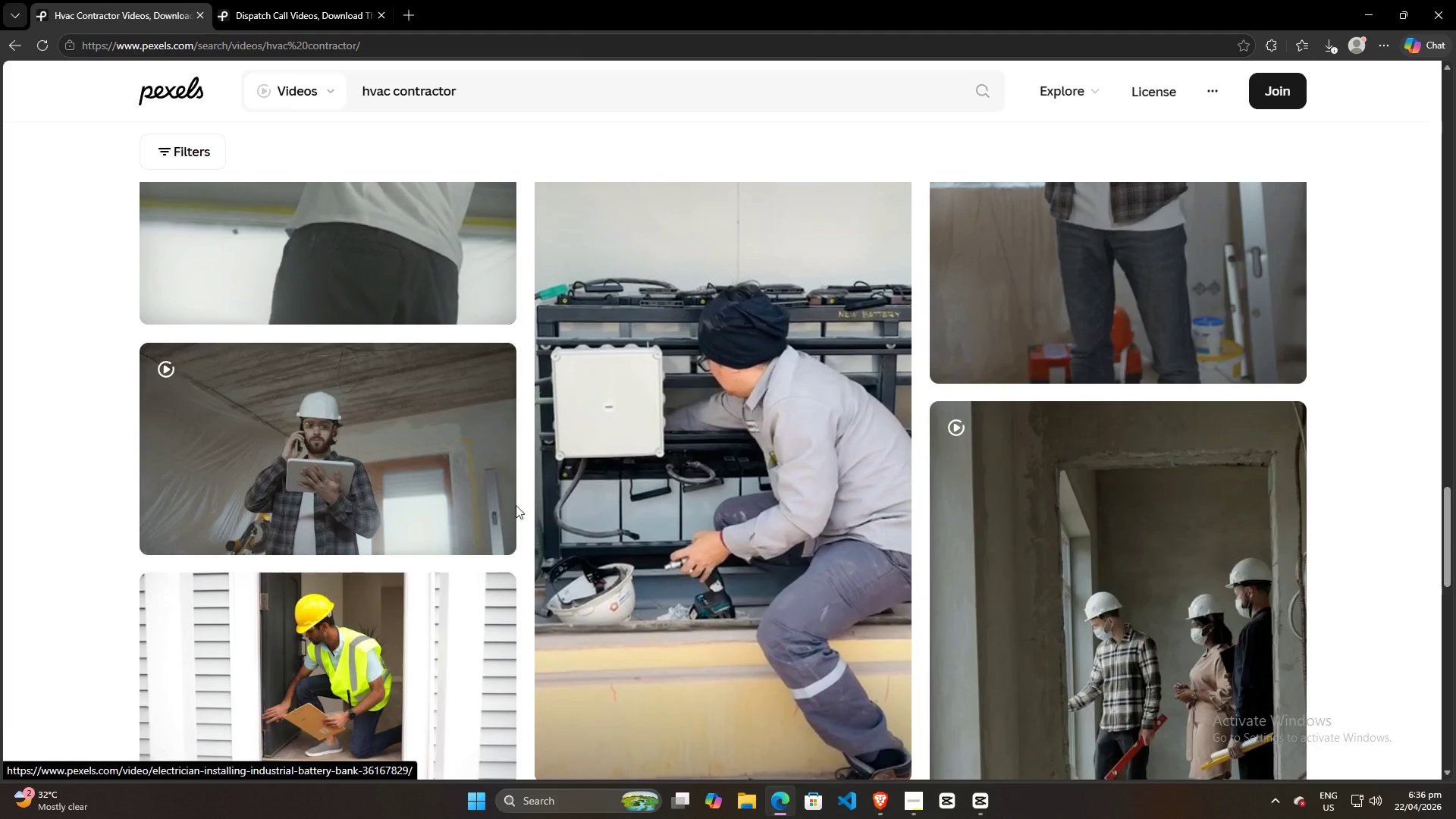 
scroll: coordinate [400, 337], scroll_direction: down, amount: 10.0
 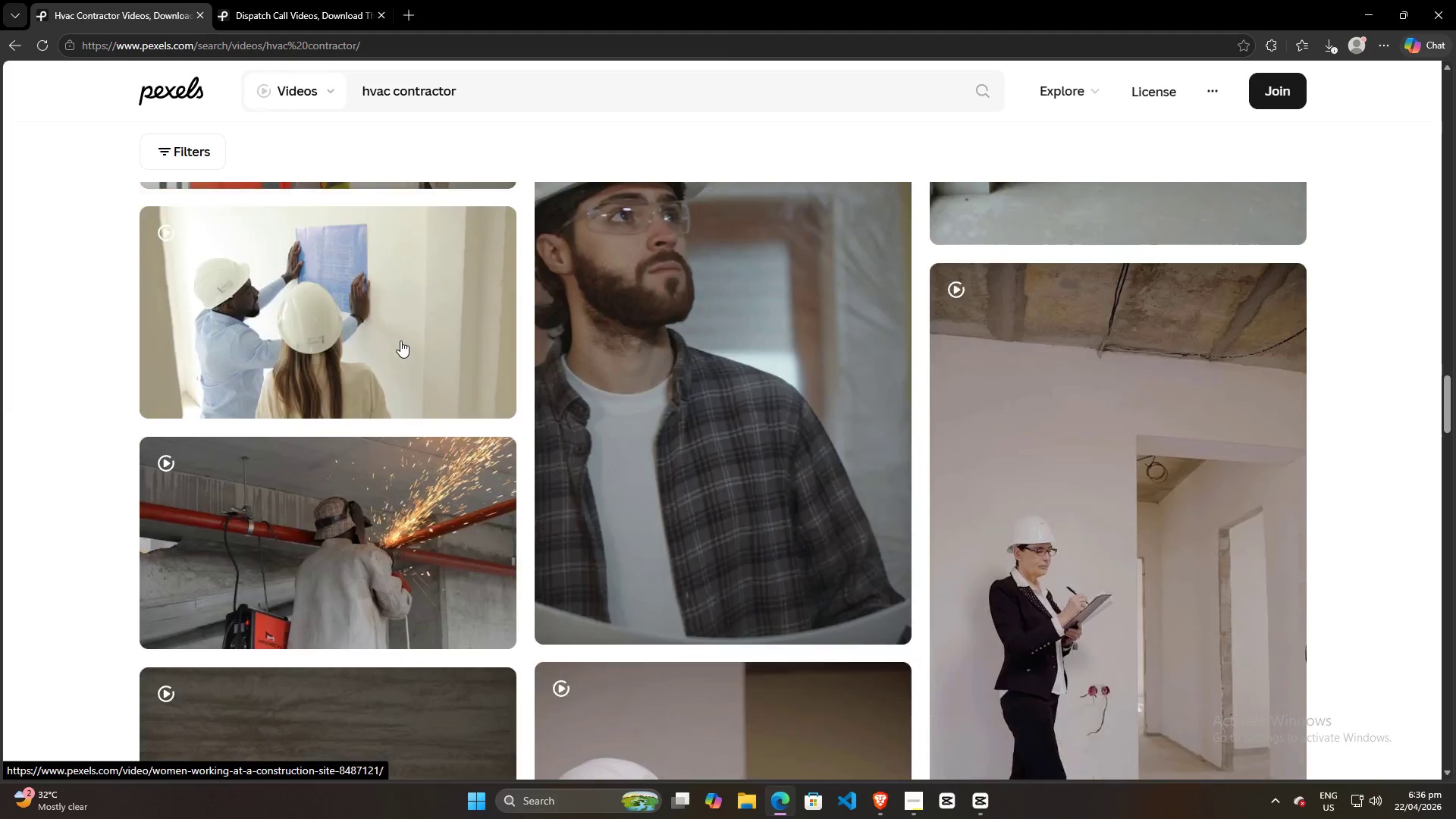 
mouse_move([423, 349])
 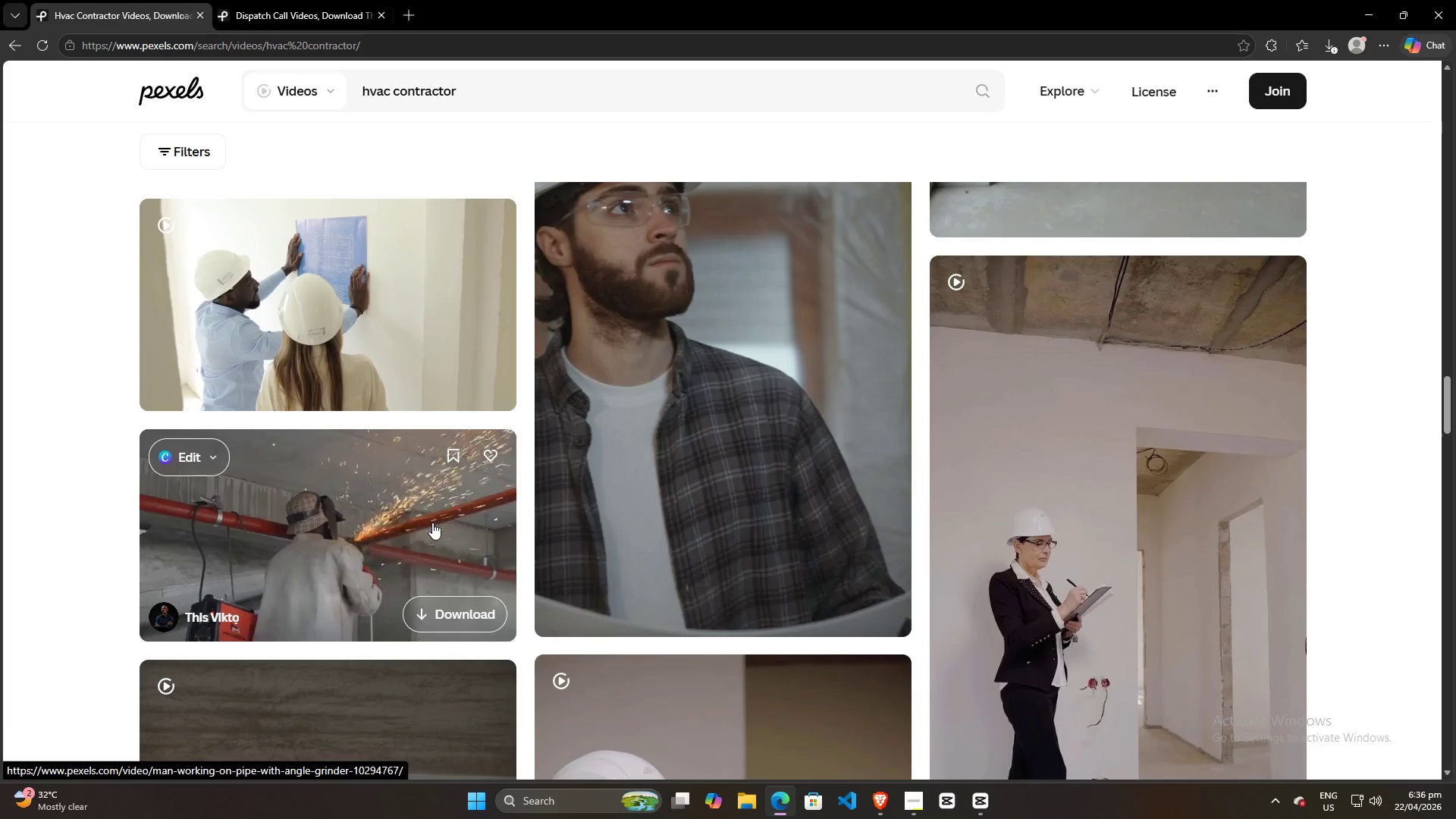 
wait(7.28)
 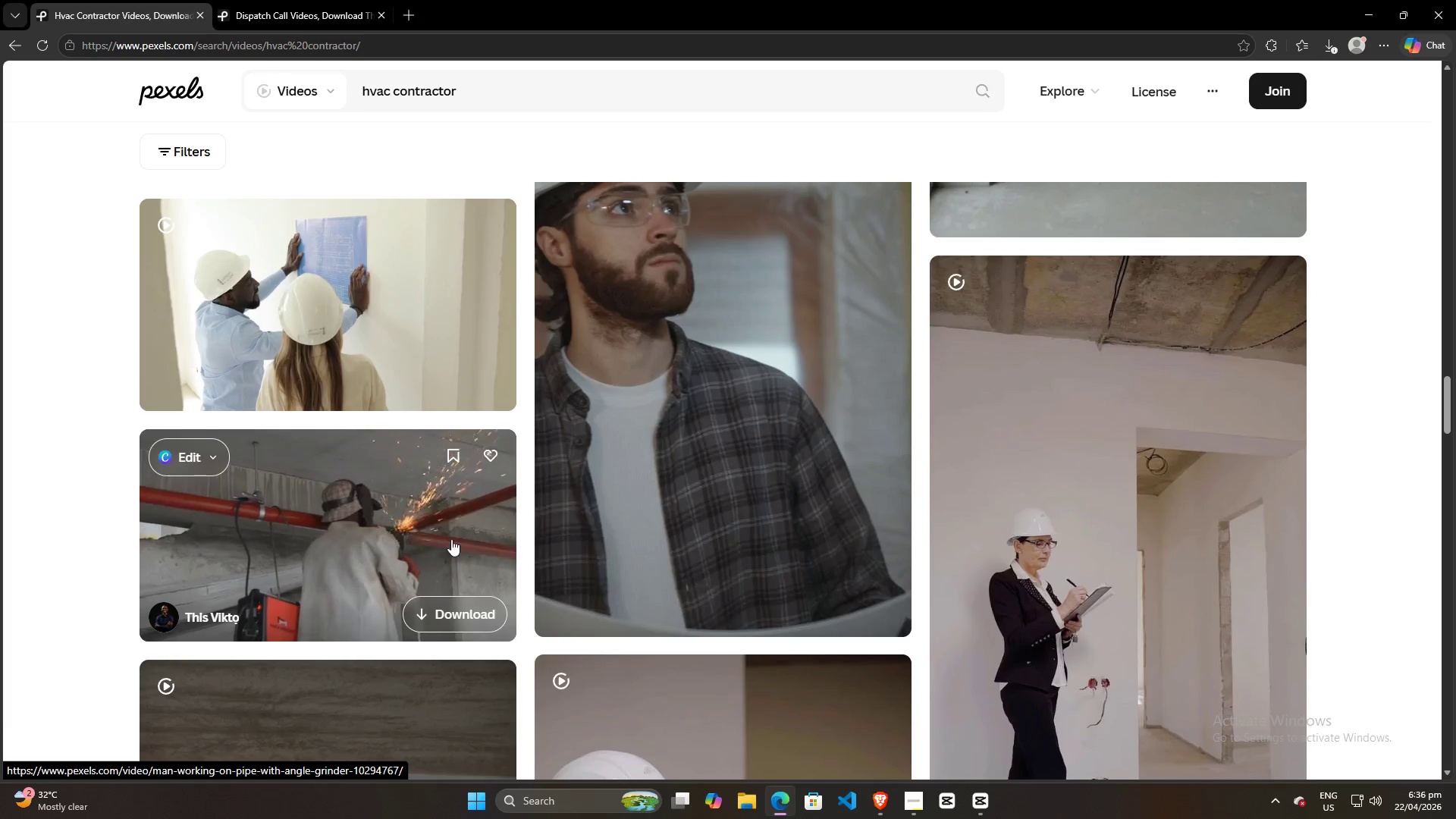 
left_click([424, 611])
 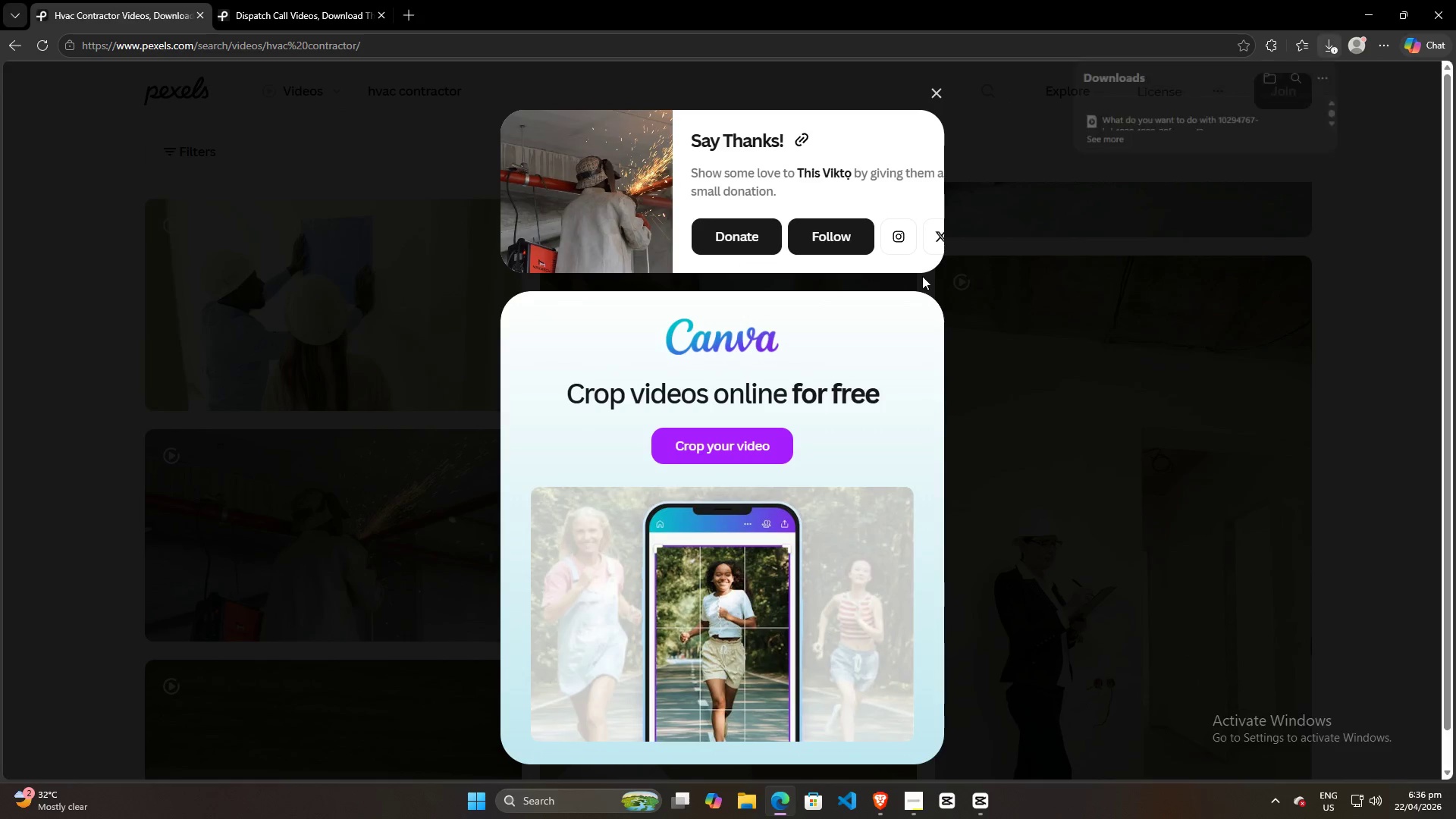 
left_click([1203, 154])
 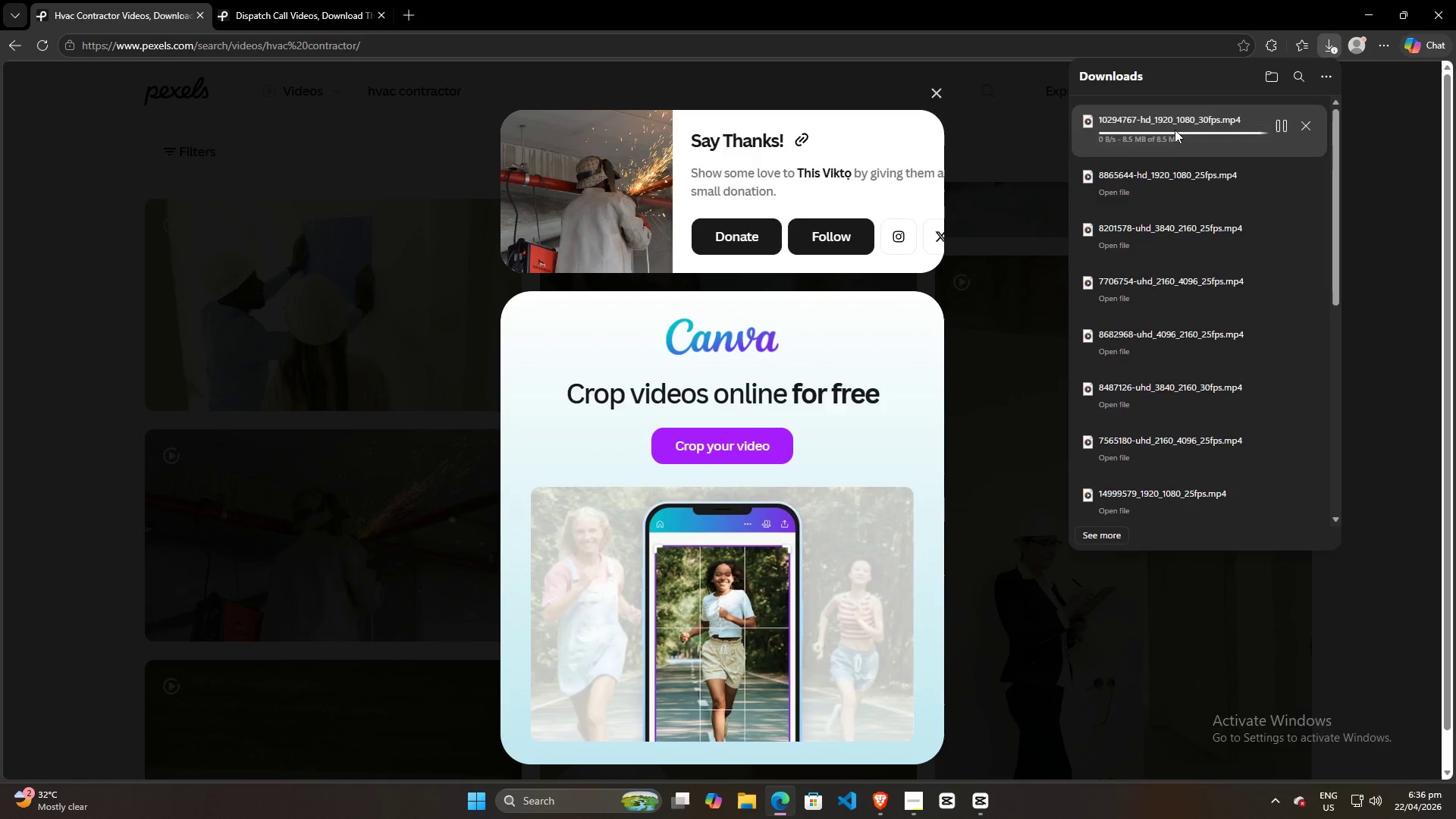 
left_click_drag(start_coordinate=[1181, 122], to_coordinate=[477, 622])
 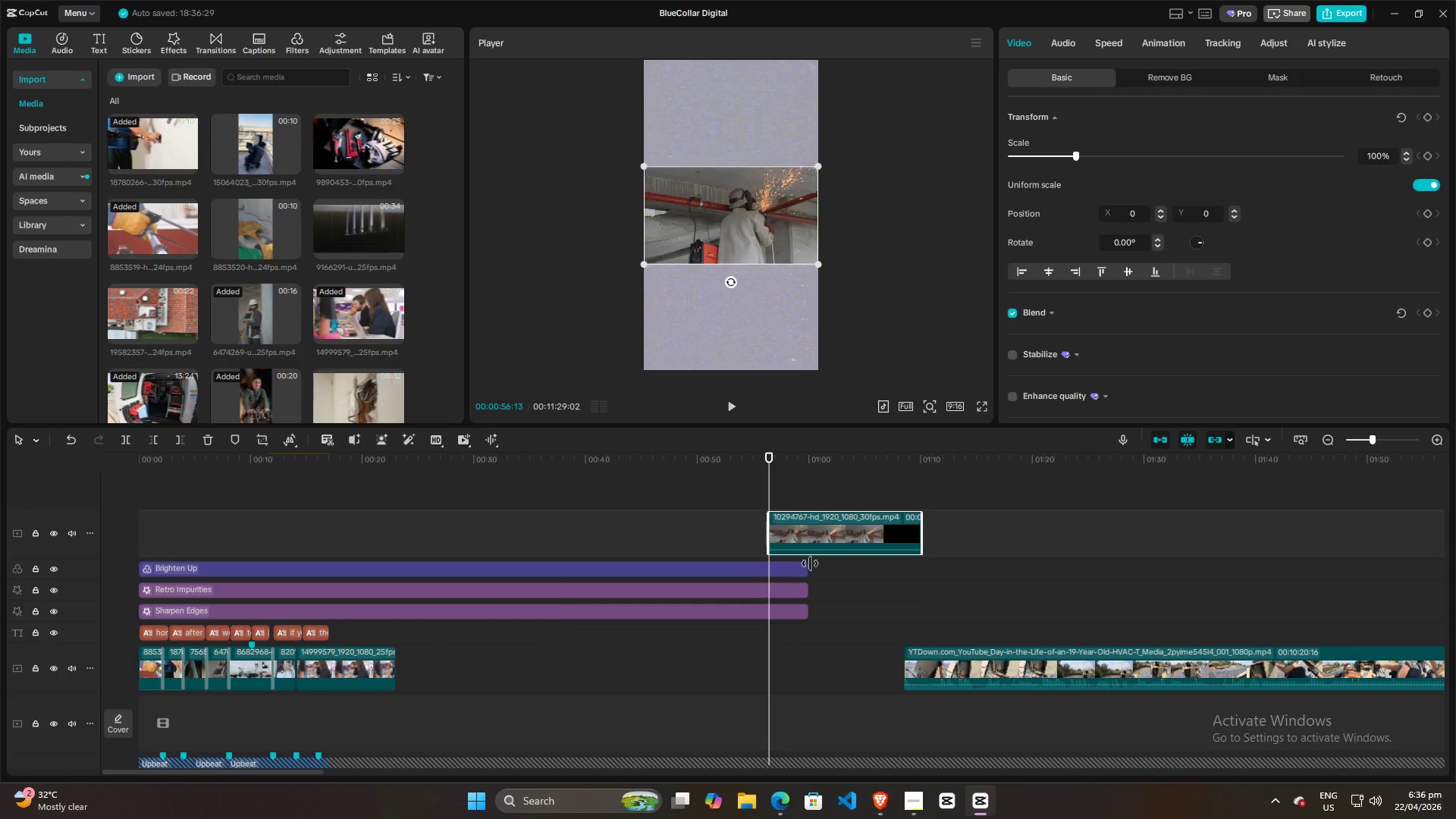 
left_click_drag(start_coordinate=[824, 529], to_coordinate=[432, 657])
 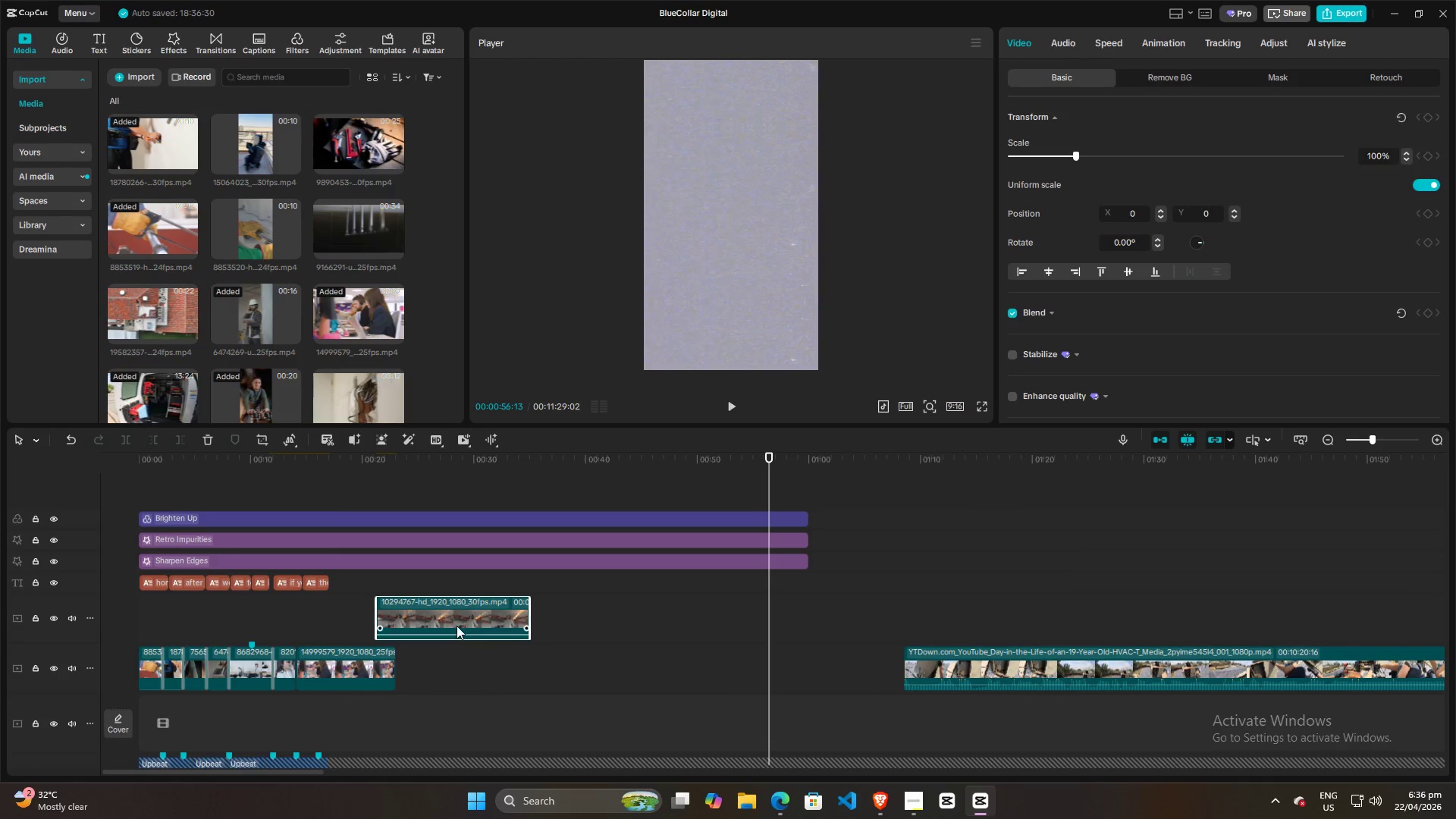 
left_click_drag(start_coordinate=[453, 607], to_coordinate=[473, 655])
 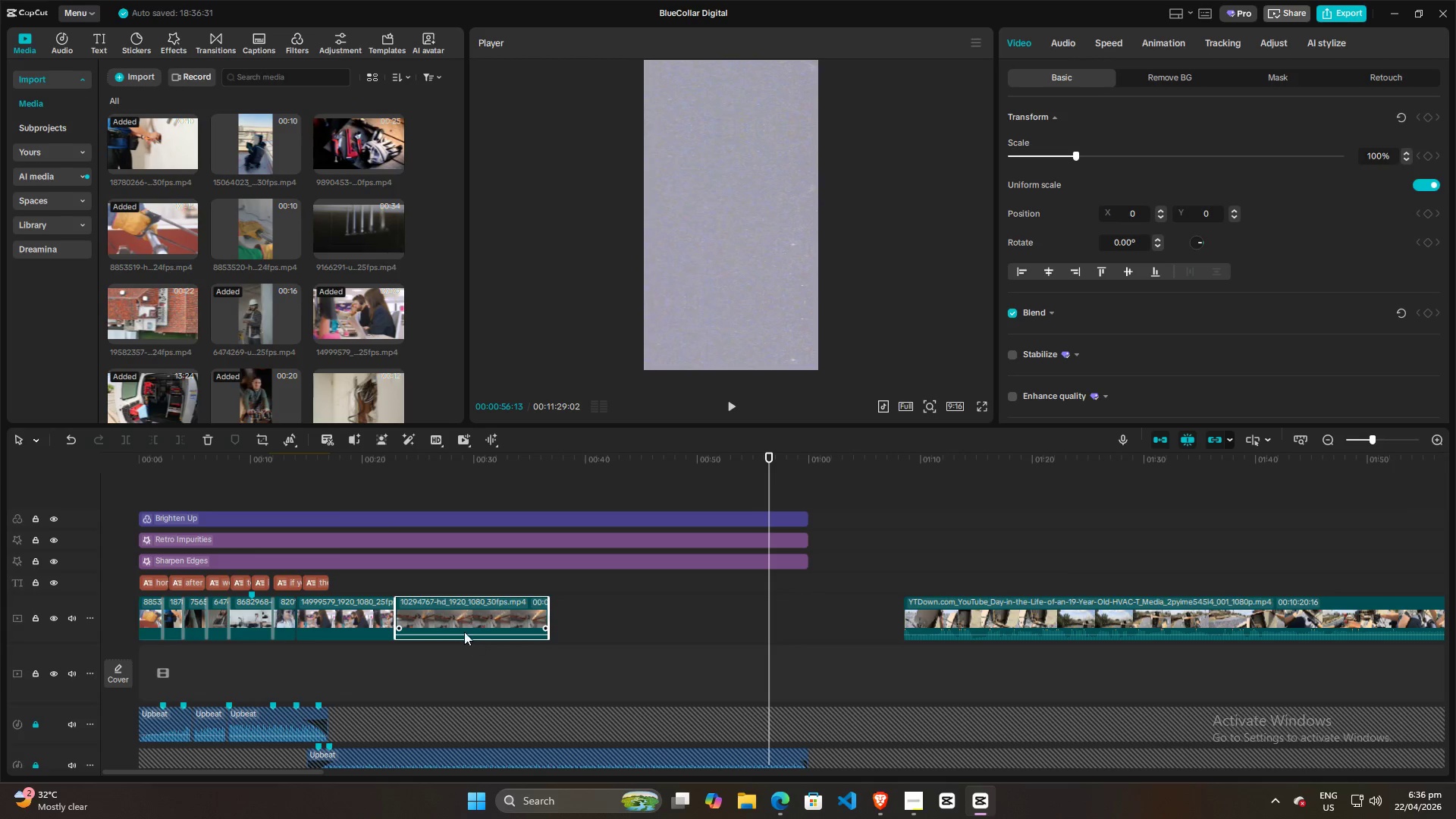 
left_click([454, 607])
 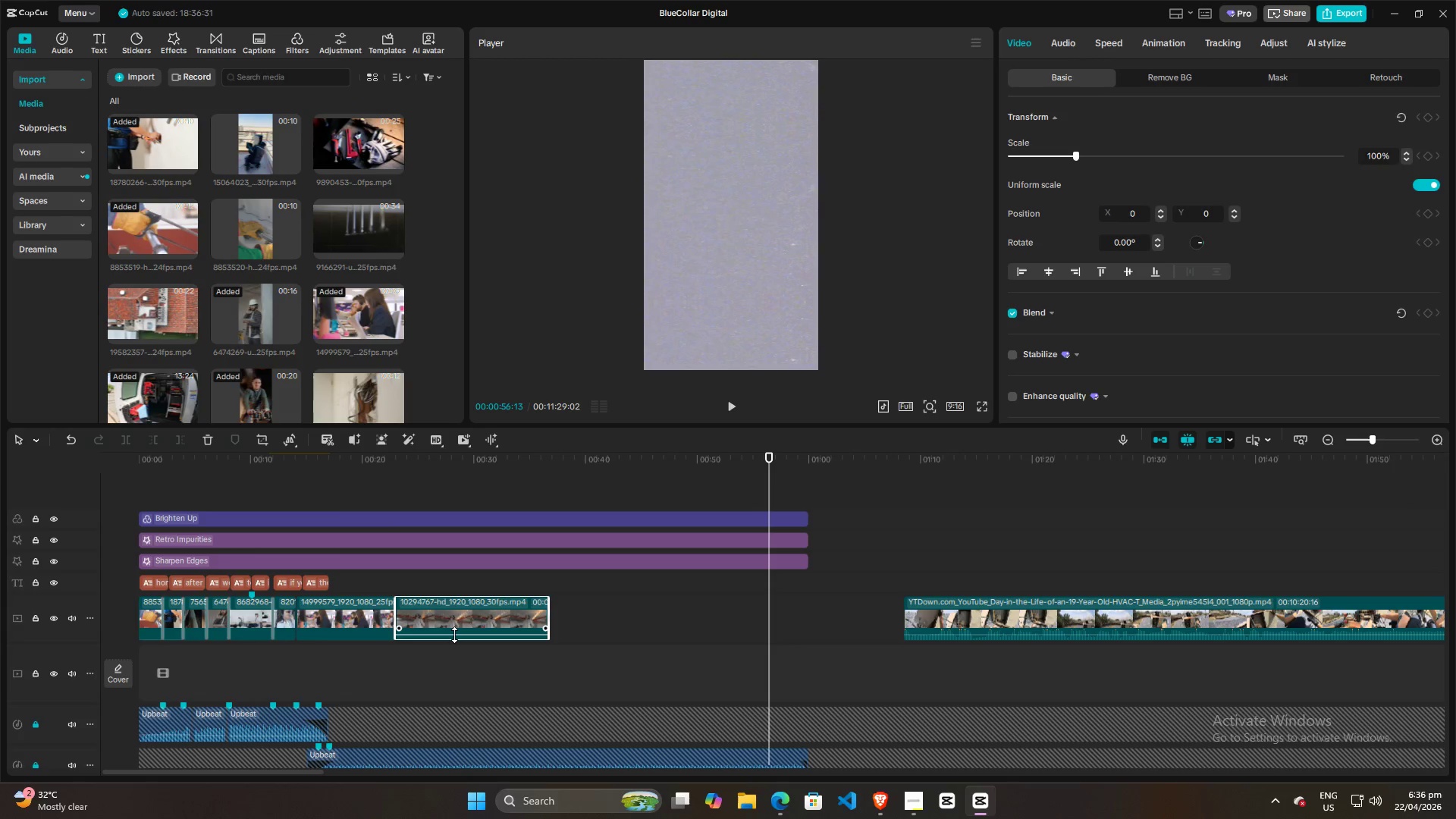 
left_click_drag(start_coordinate=[454, 635], to_coordinate=[441, 669])
 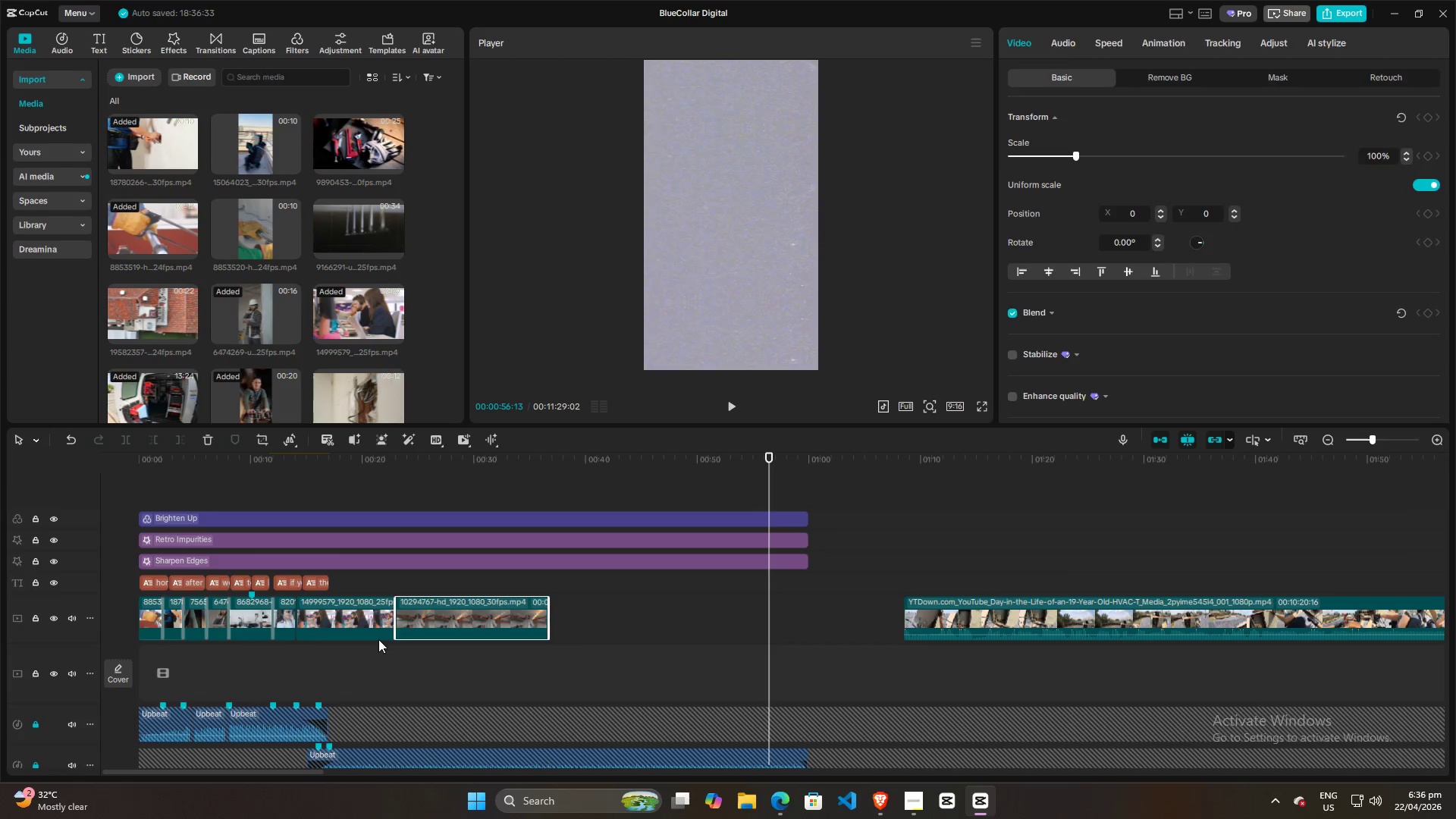 
left_click([370, 655])
 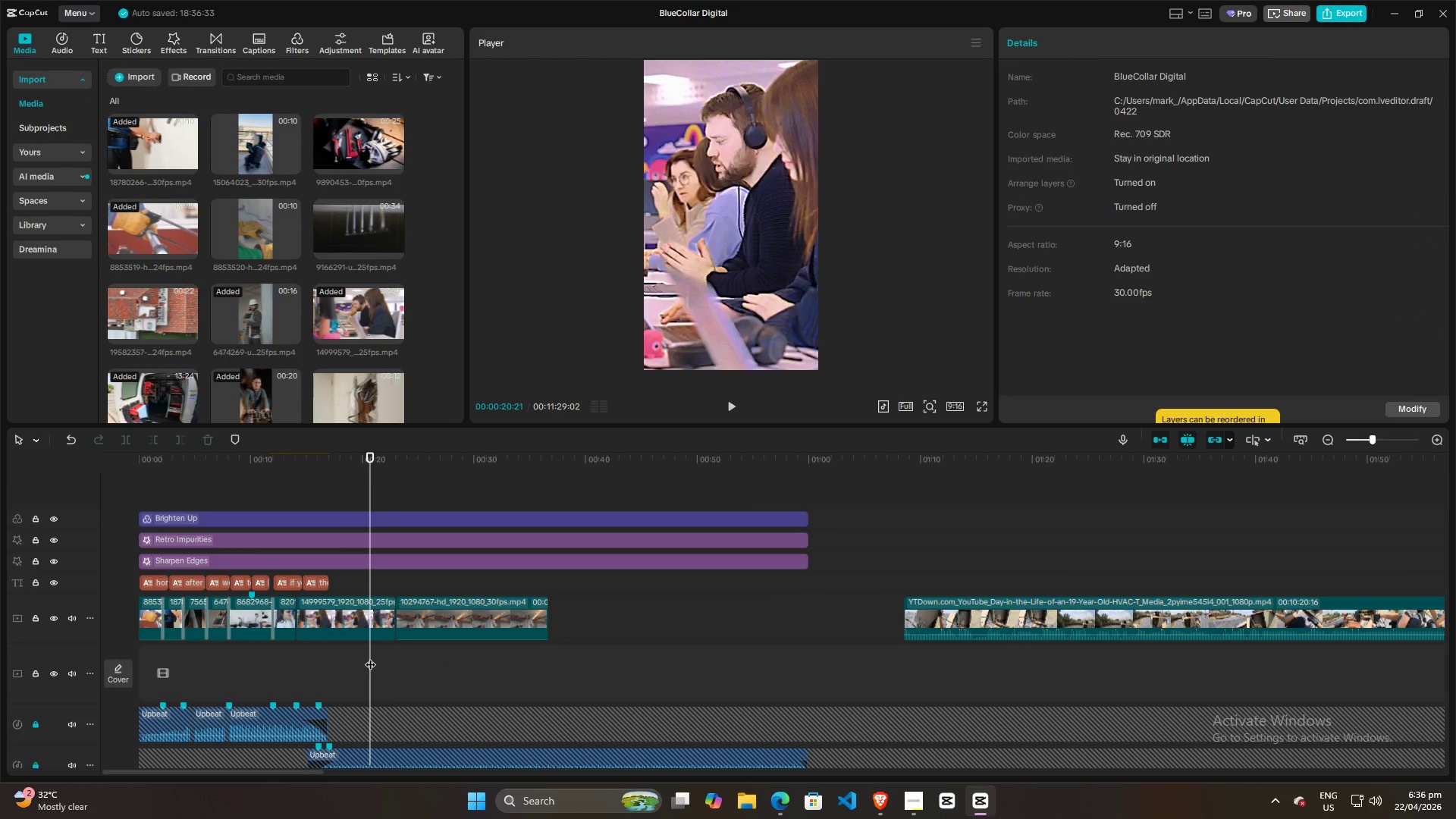 
key(Space)
 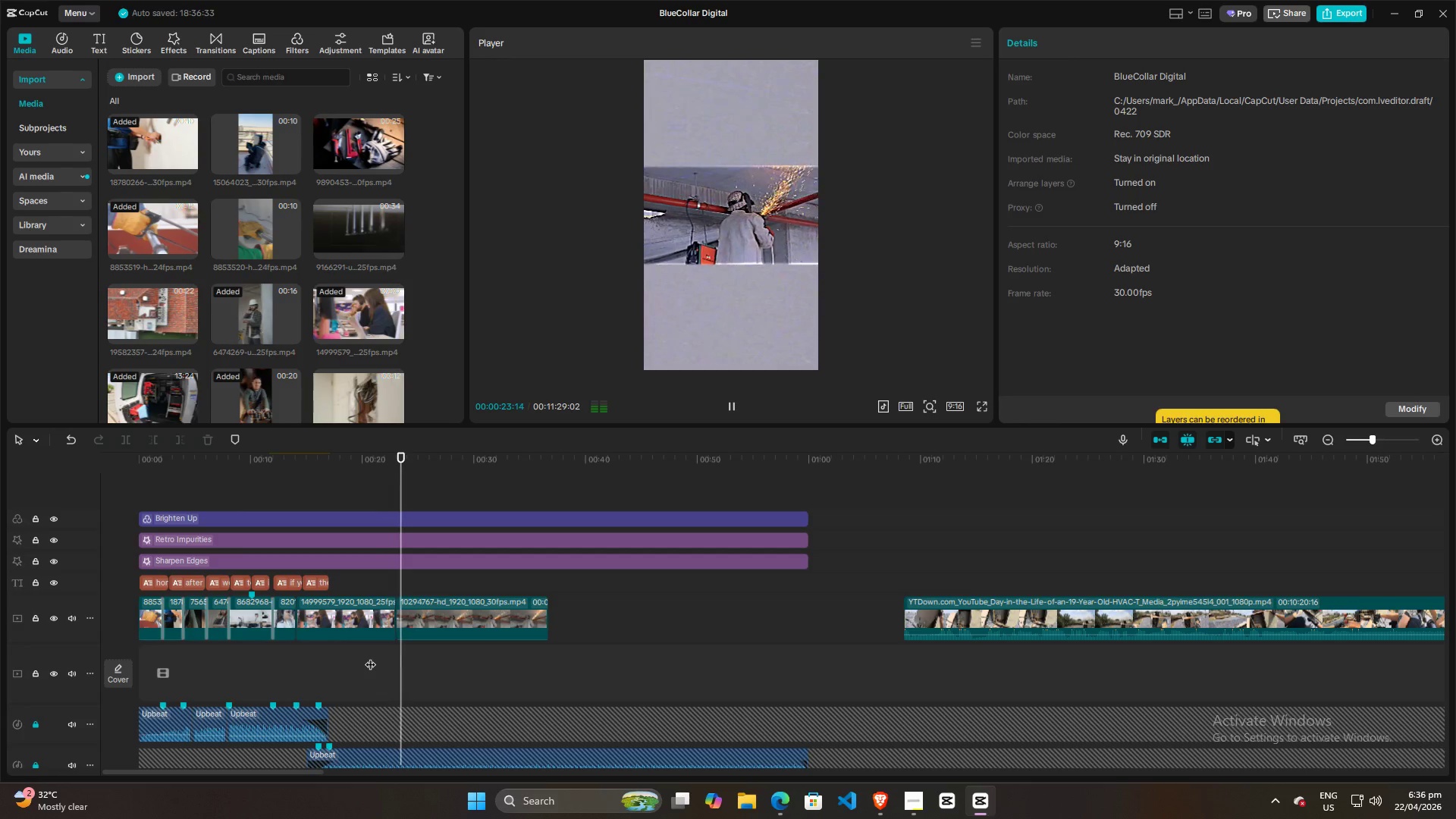 
key(Space)
 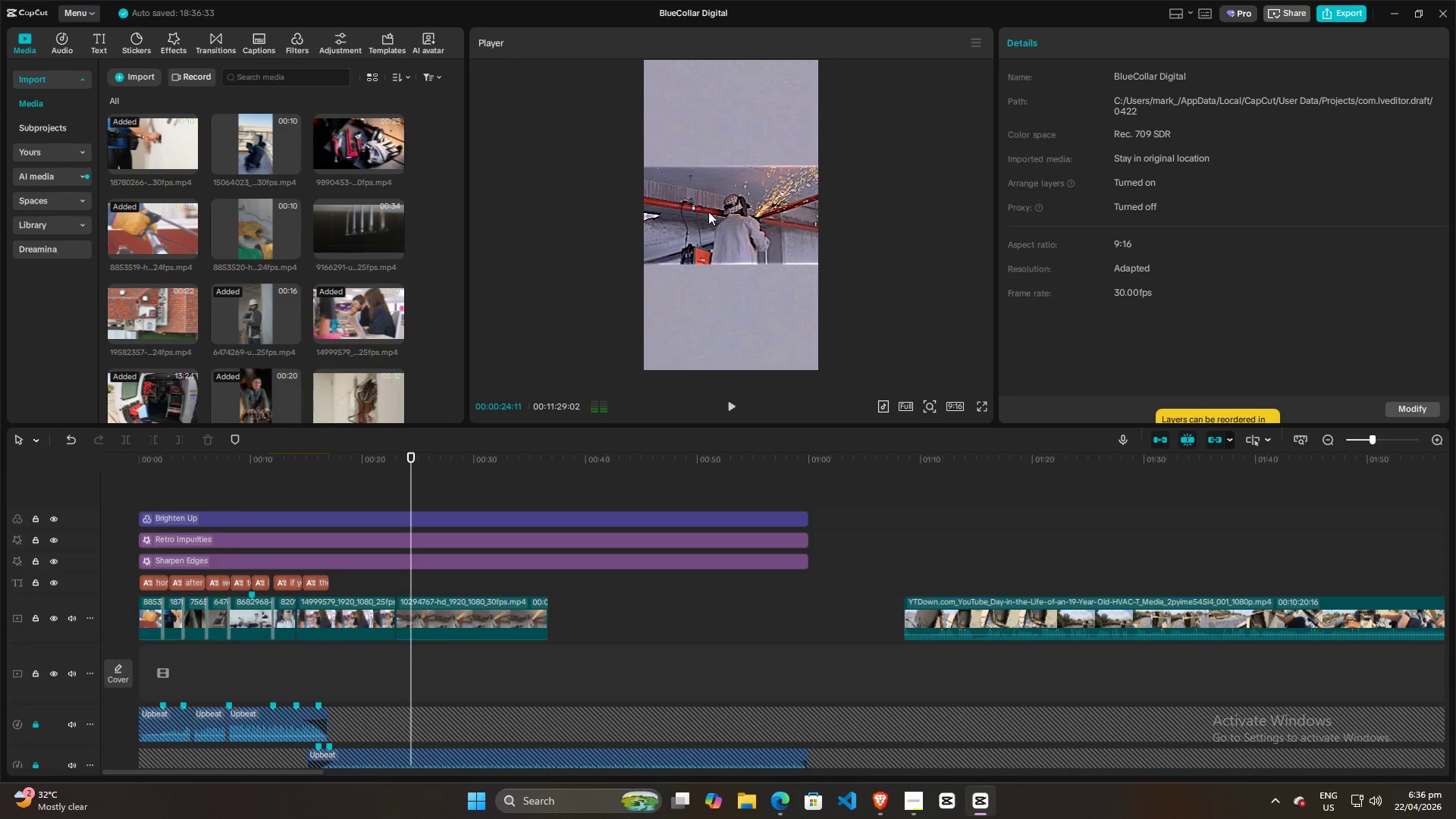 
left_click([730, 199])
 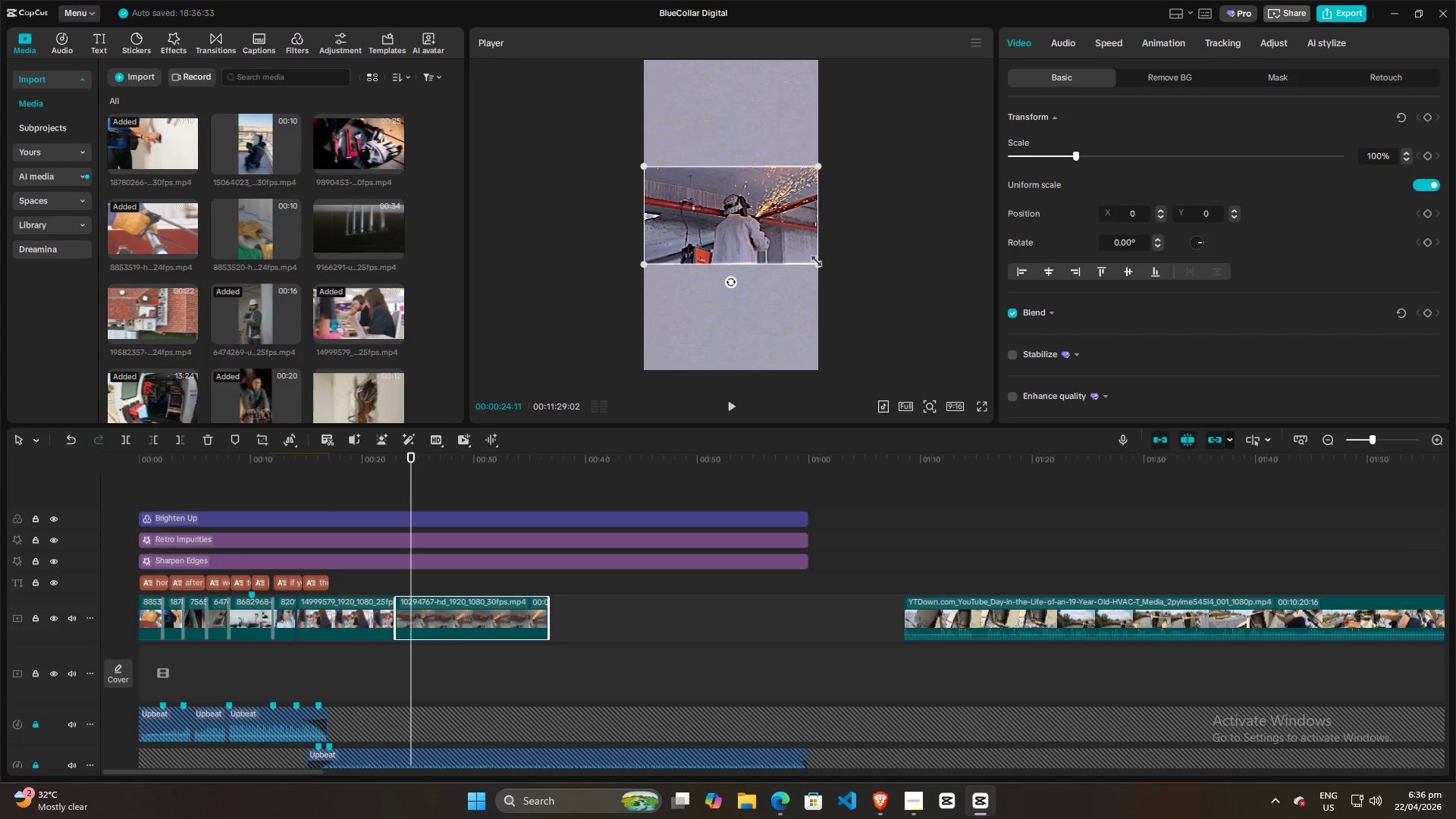 
left_click_drag(start_coordinate=[814, 262], to_coordinate=[982, 594])
 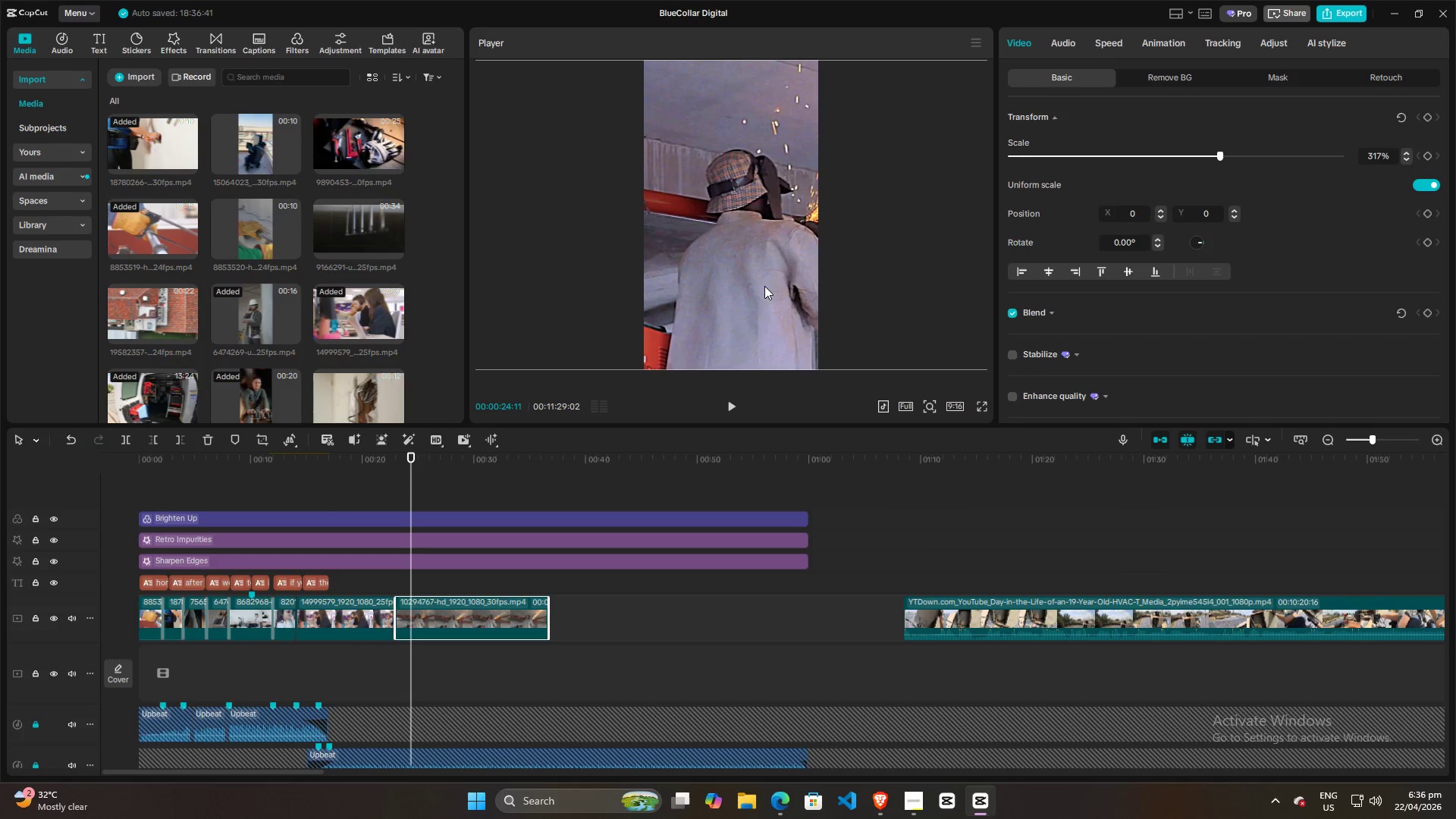 
left_click_drag(start_coordinate=[755, 272], to_coordinate=[708, 271])
 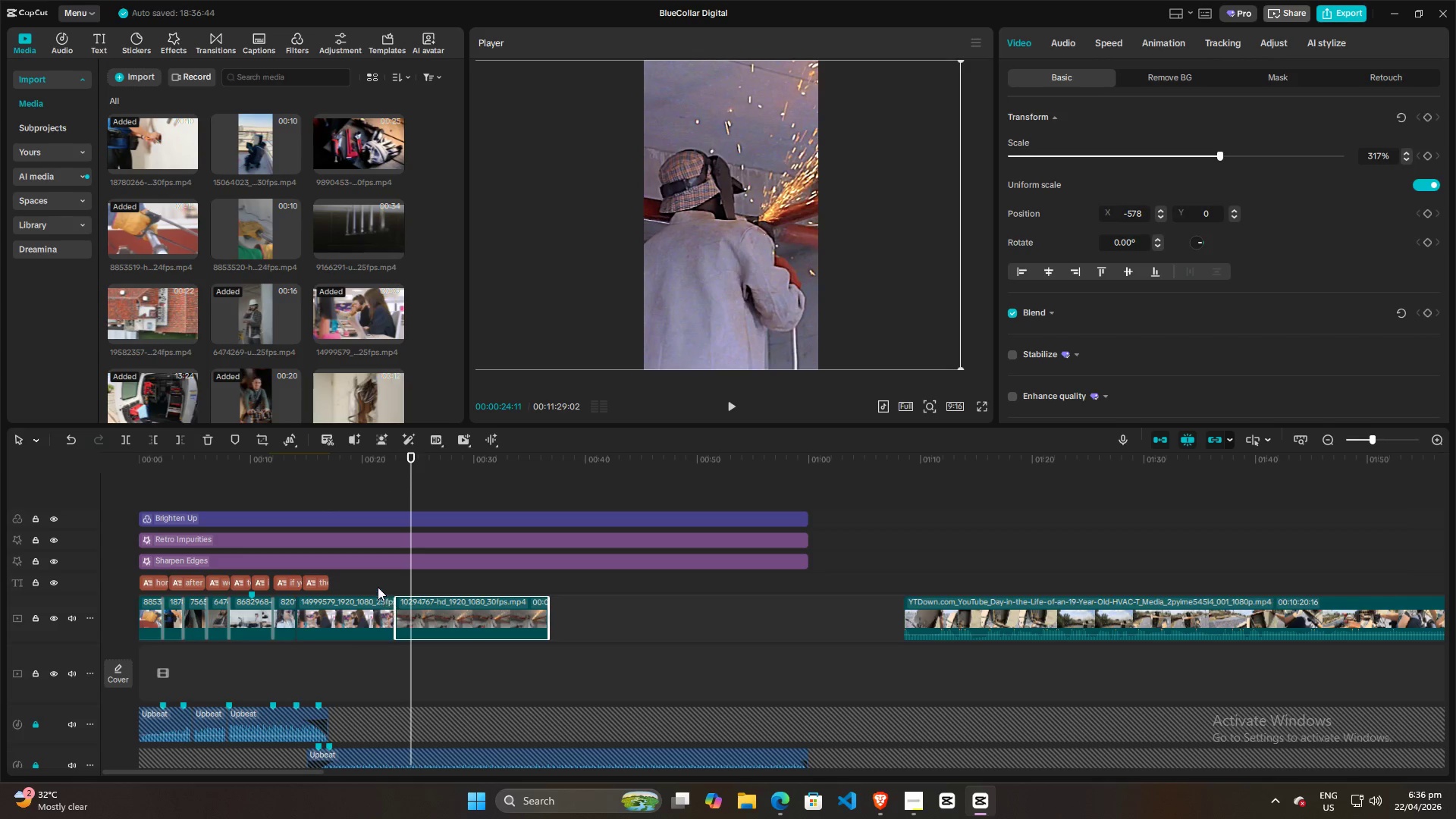 
left_click([351, 581])
 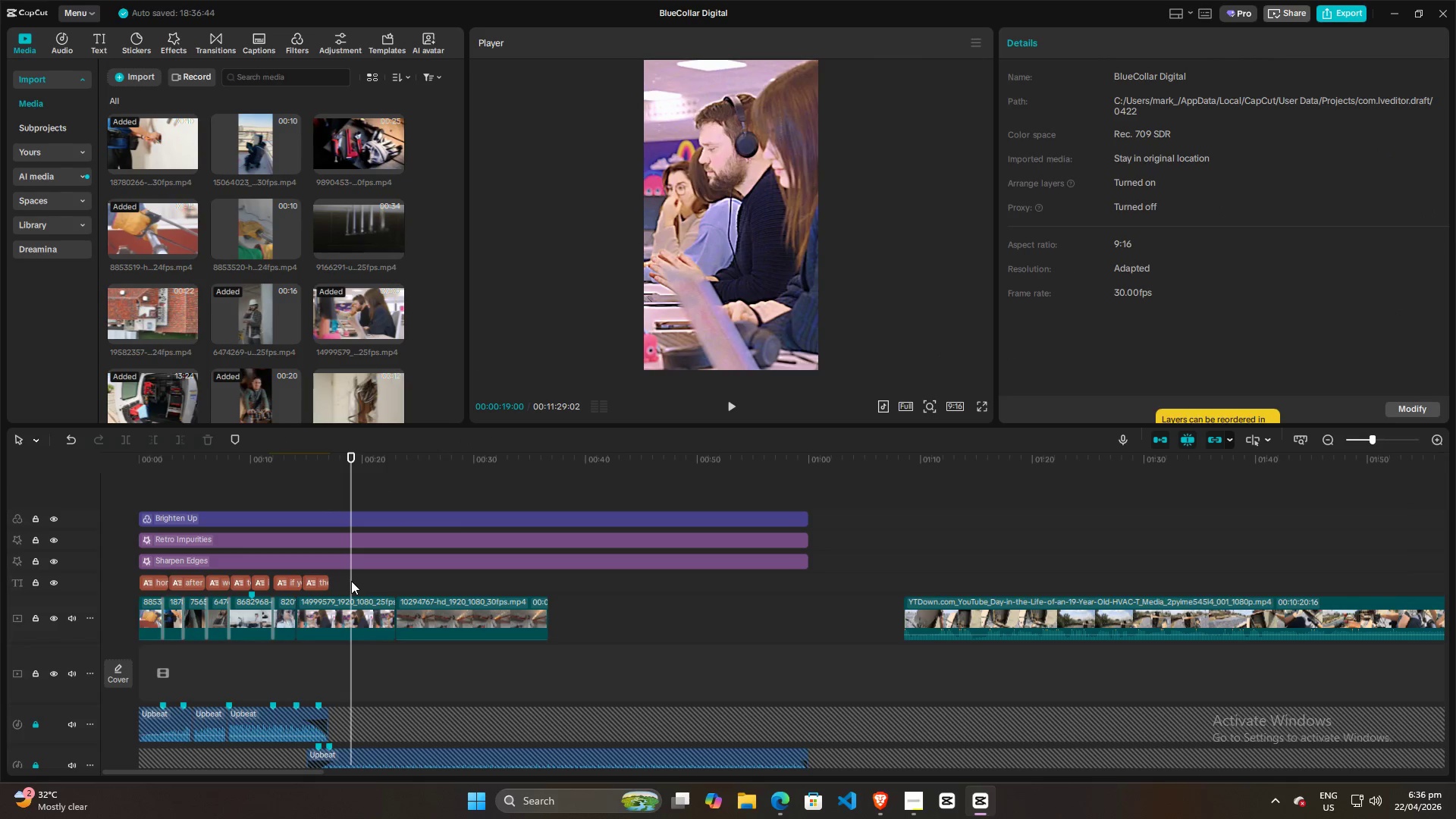 
key(Space)
 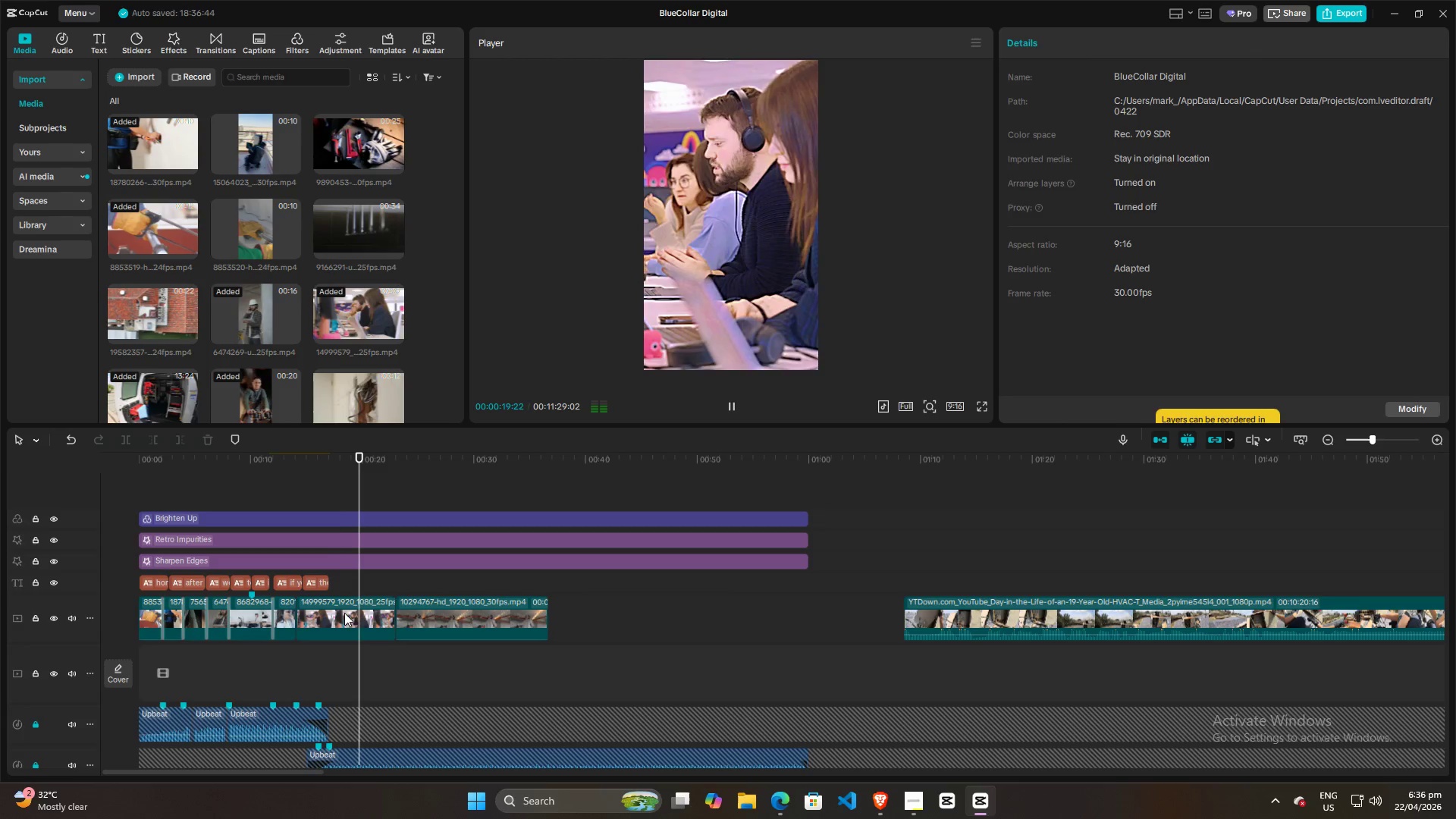 
key(Space)
 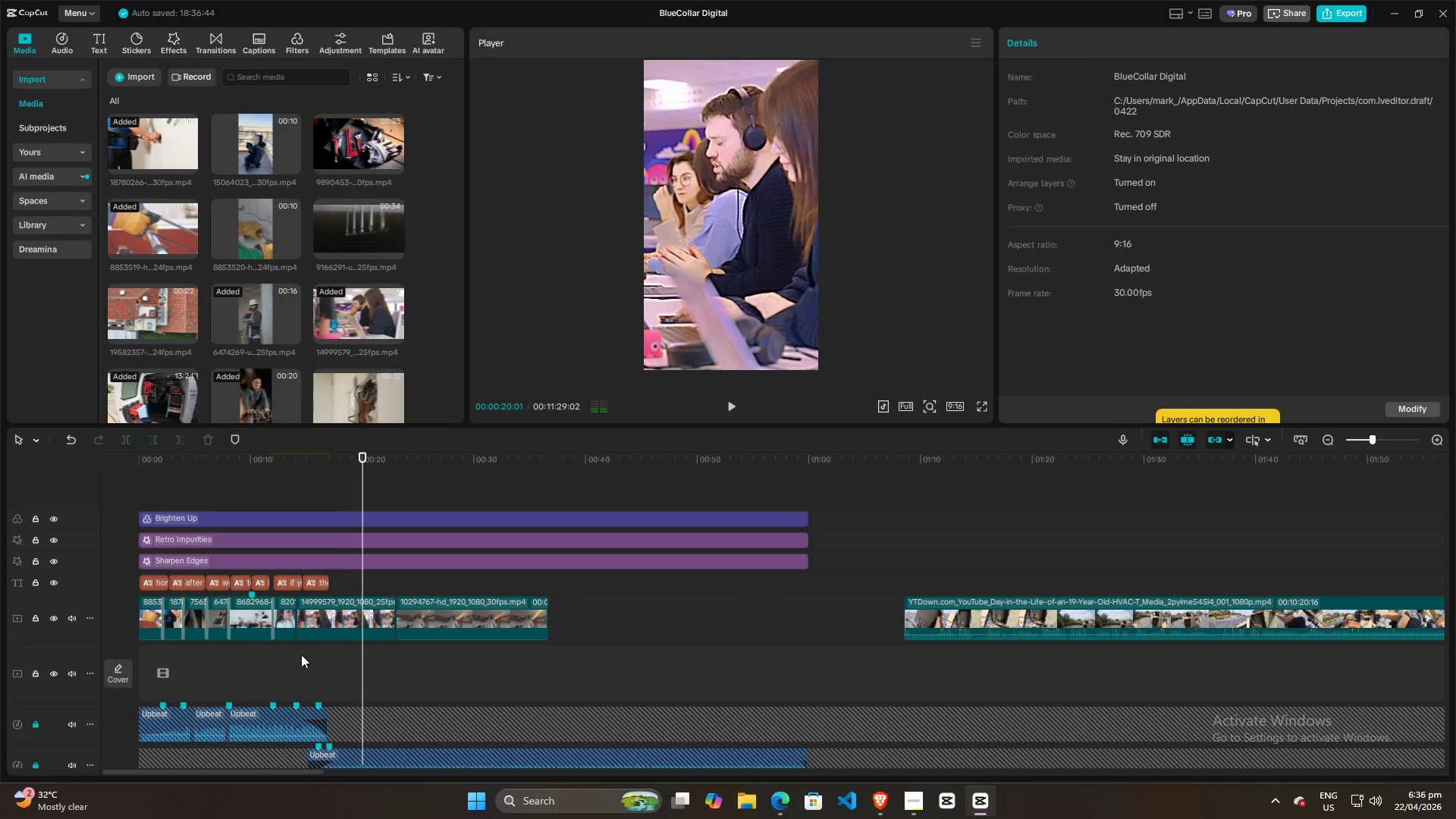 
left_click([301, 654])
 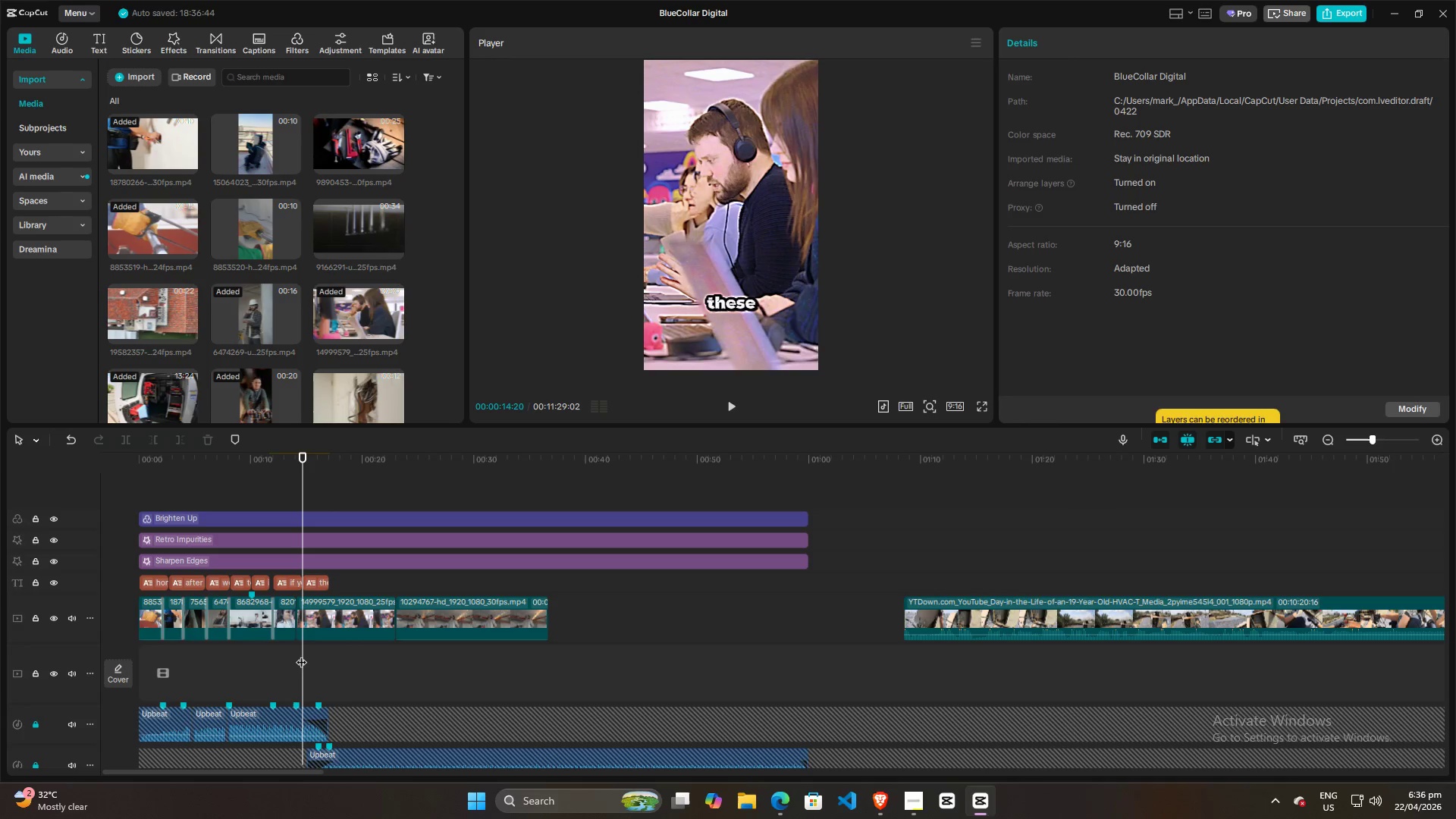 
key(Space)
 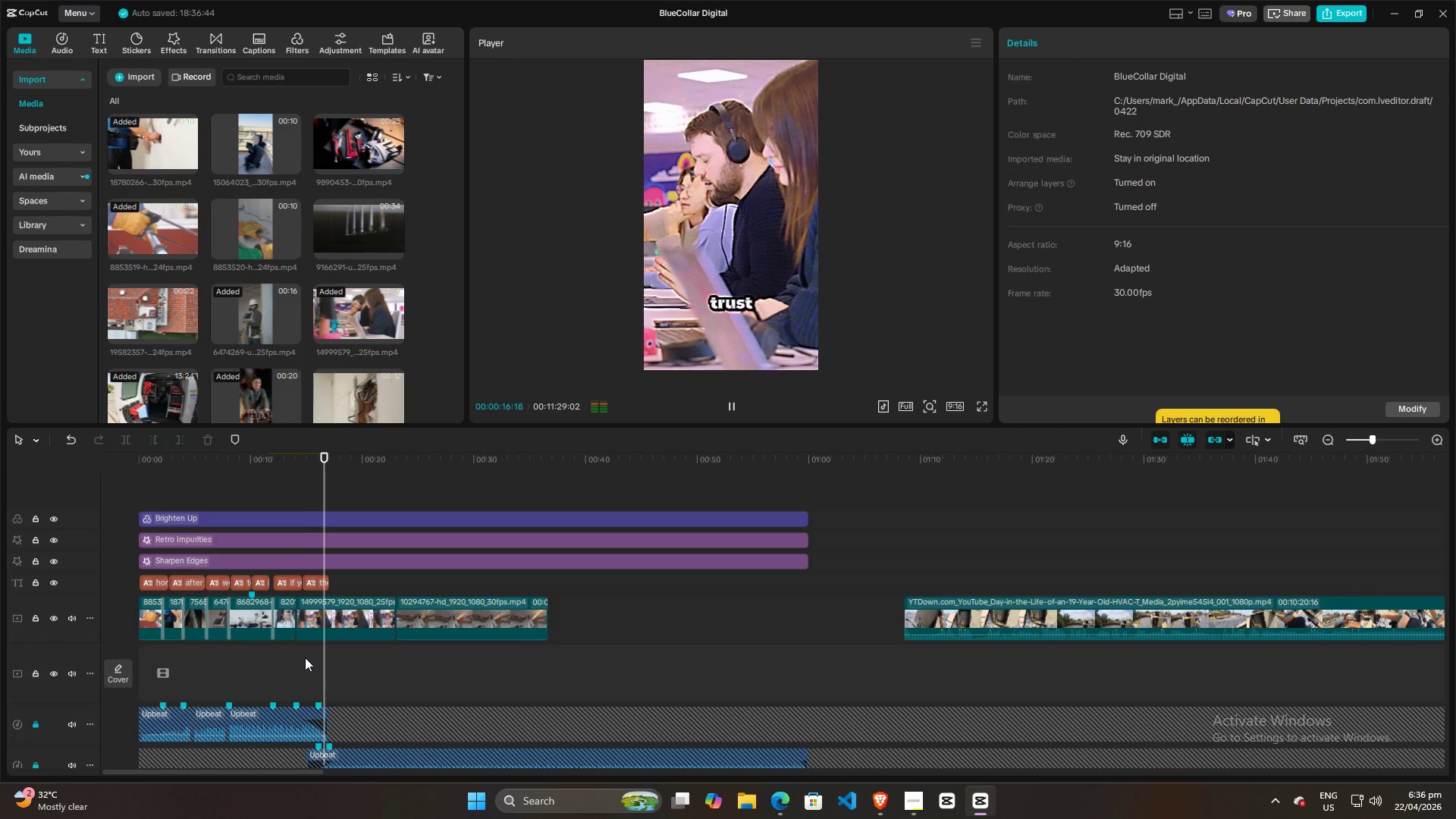 
key(Space)
 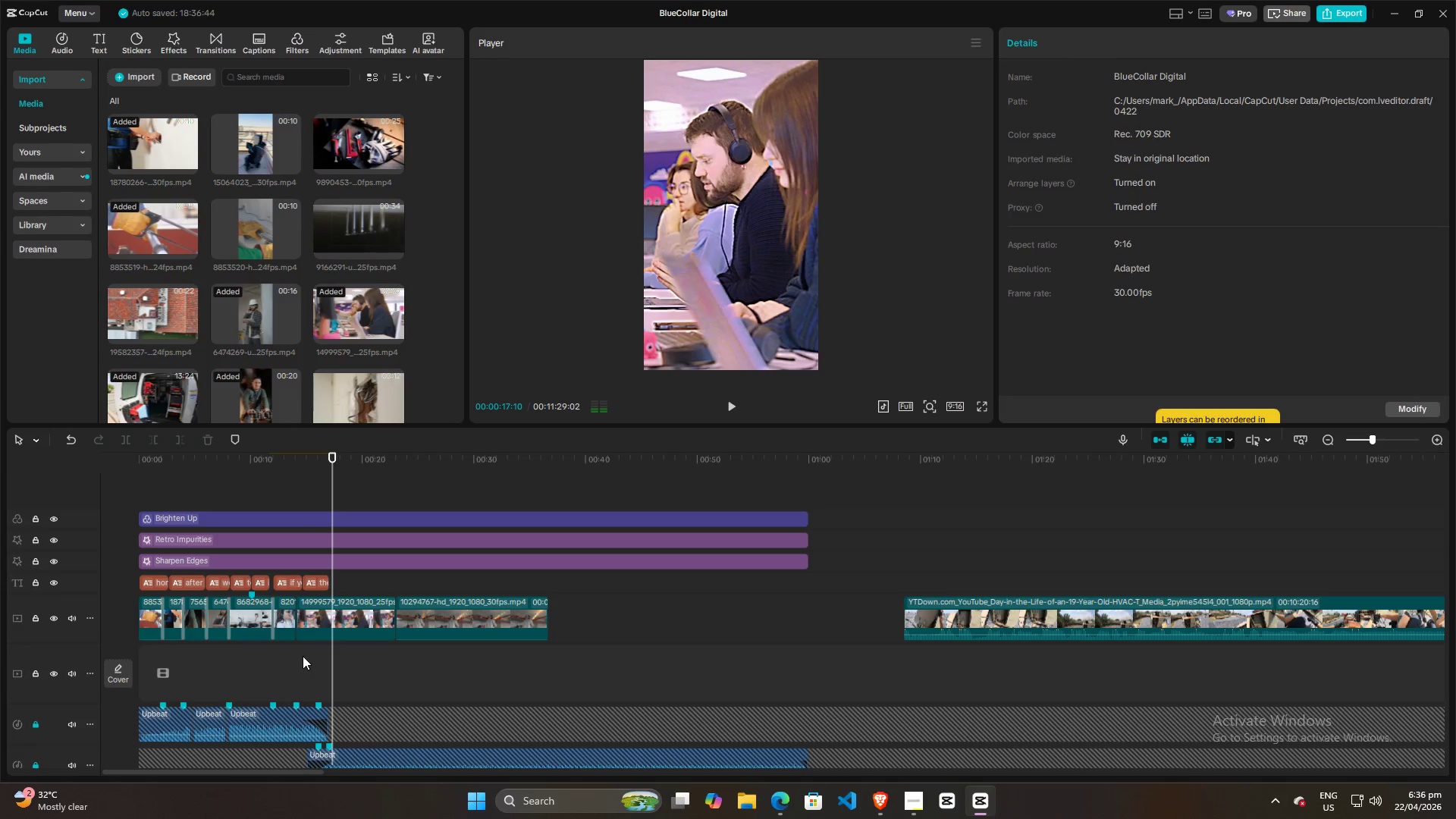 
left_click([300, 655])
 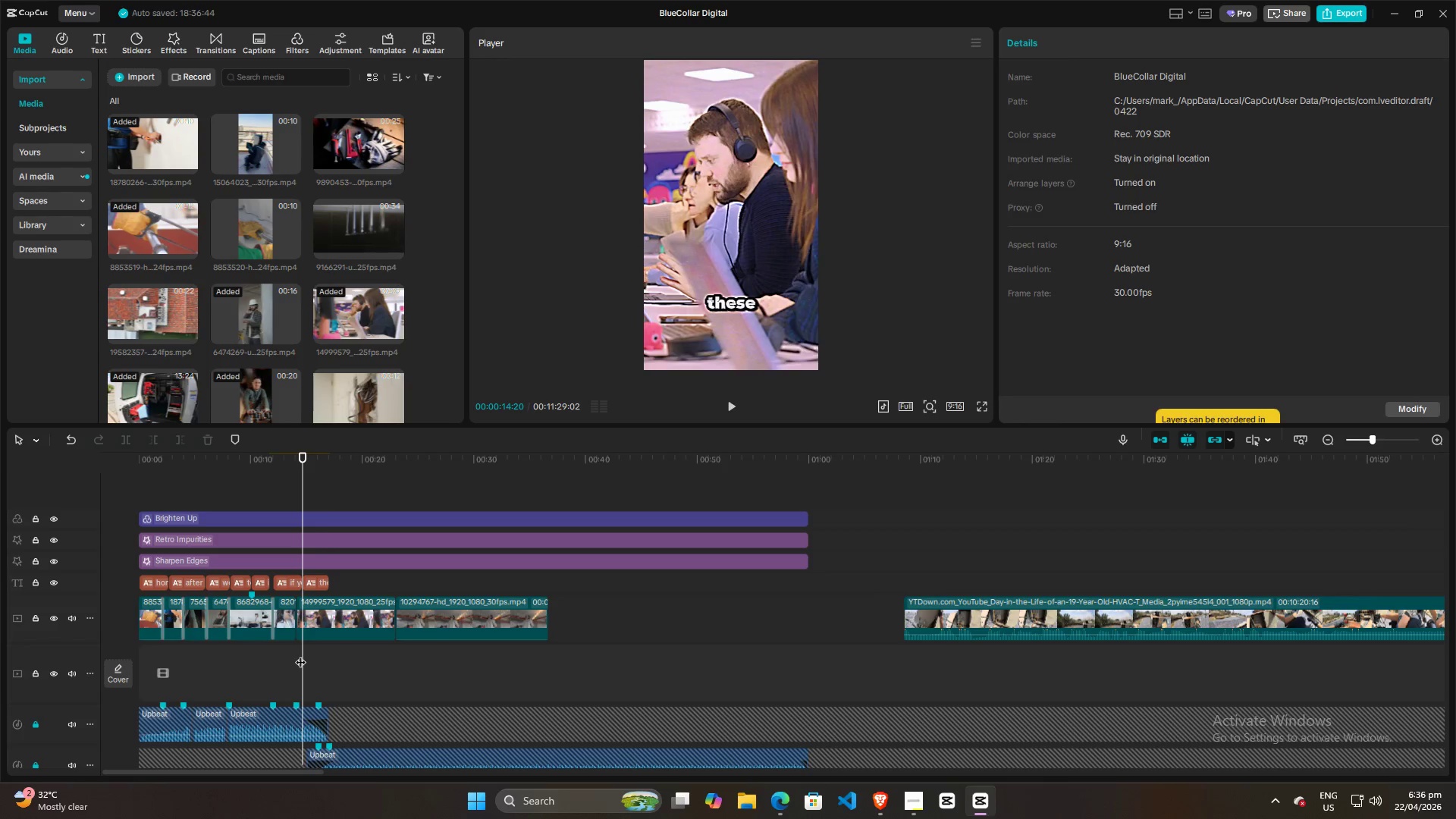 
key(Space)
 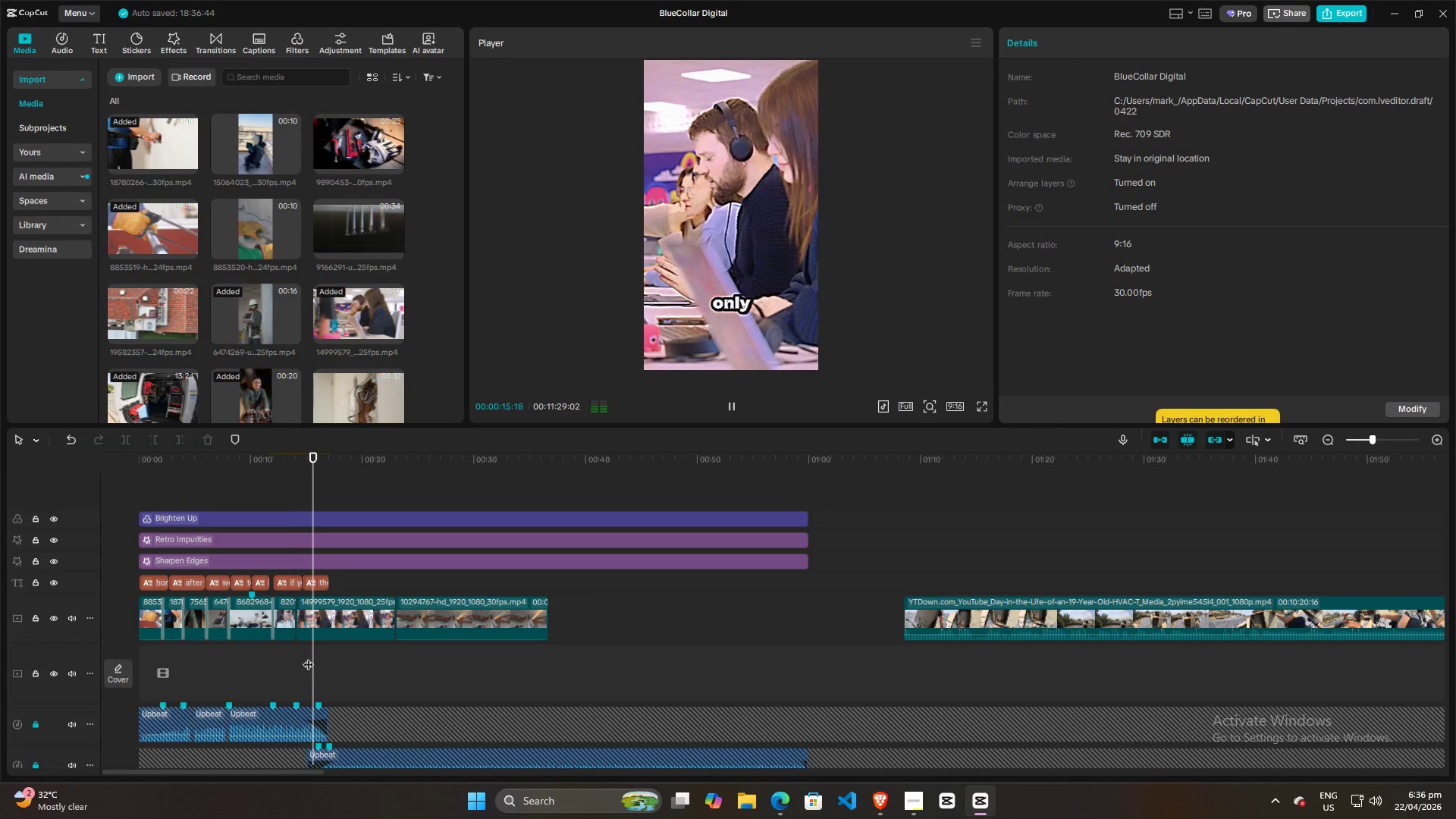 
key(Space)
 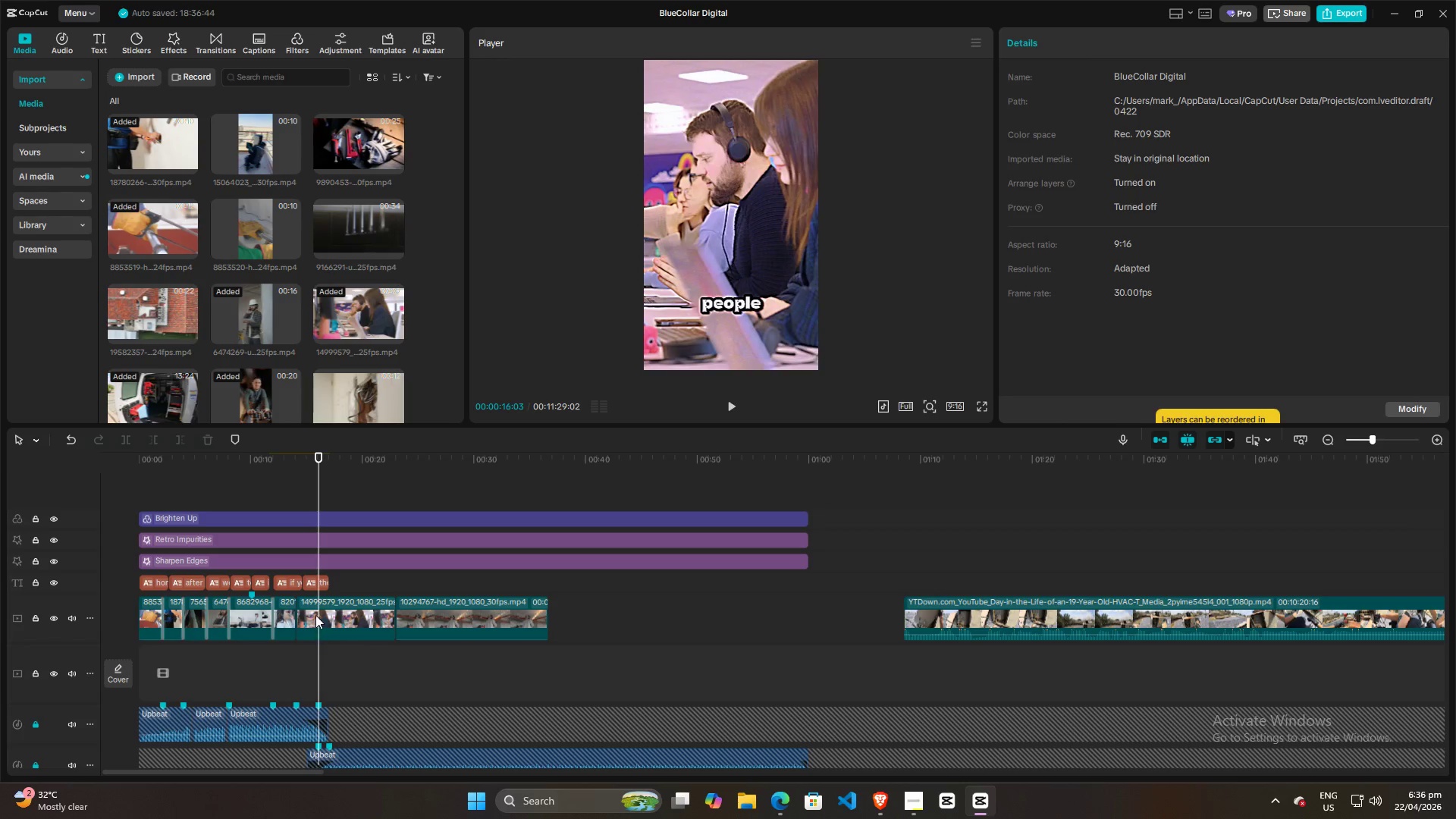 
left_click([315, 613])
 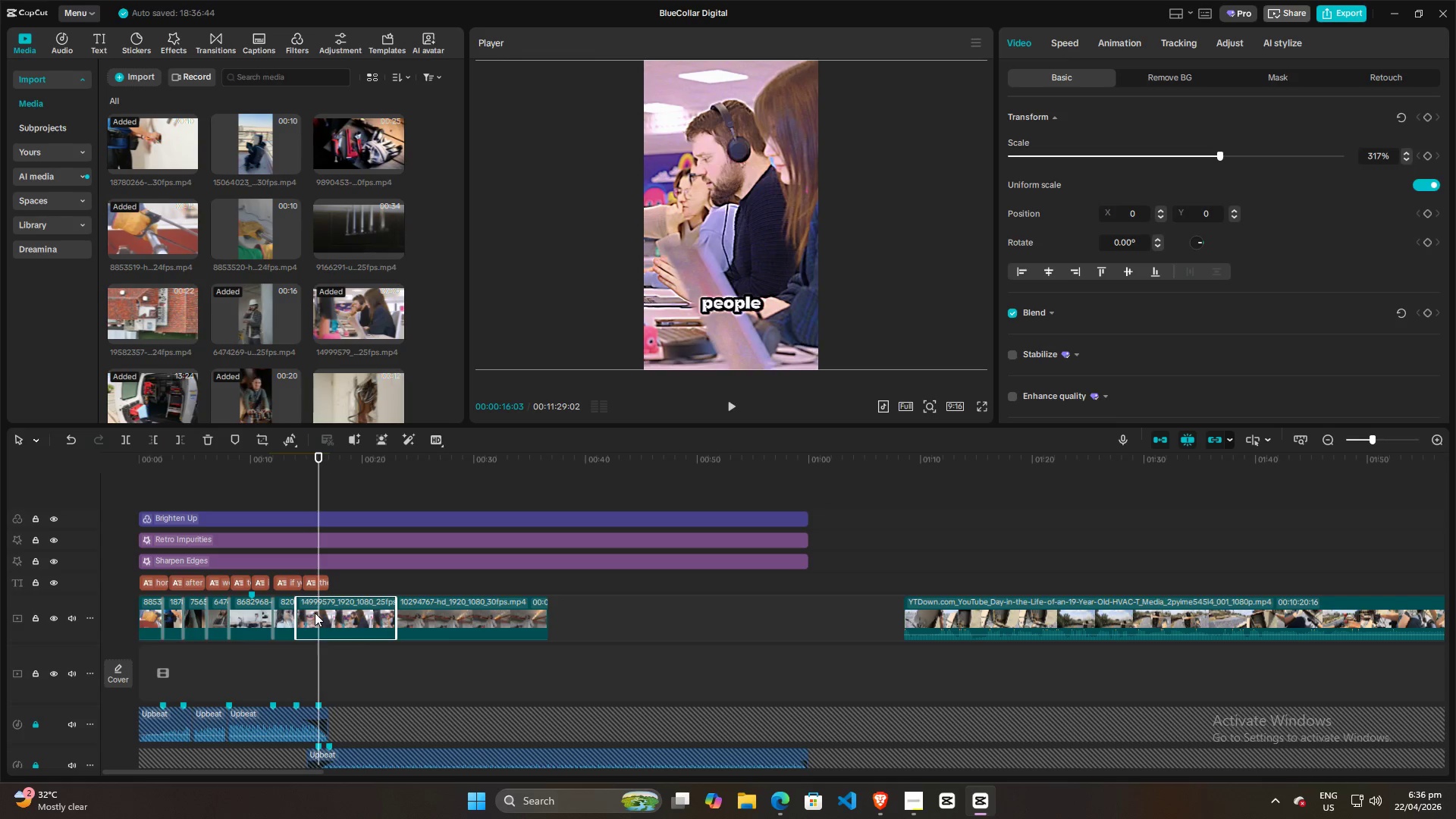 
key(W)
 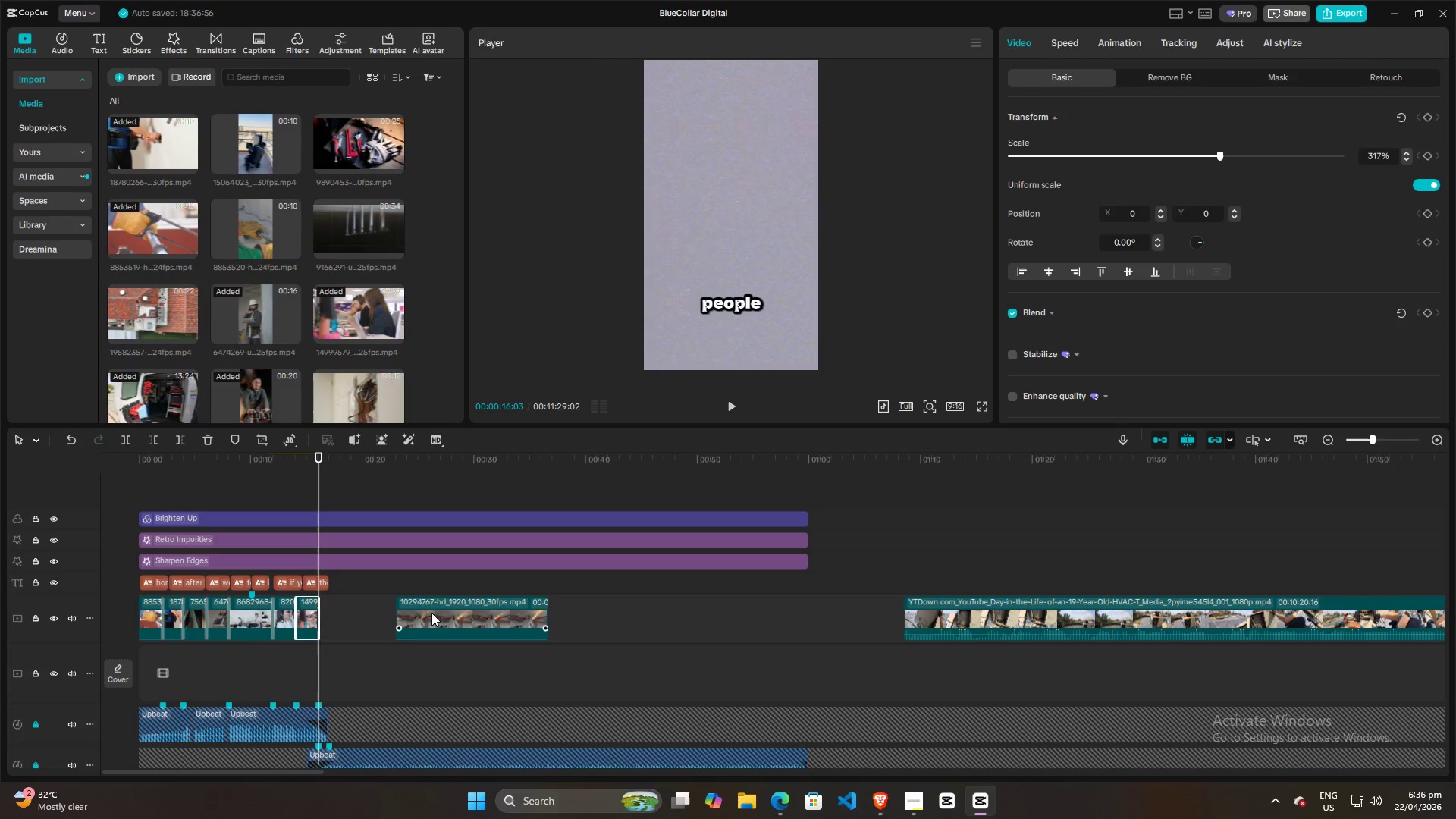 
left_click_drag(start_coordinate=[431, 613], to_coordinate=[355, 616])
 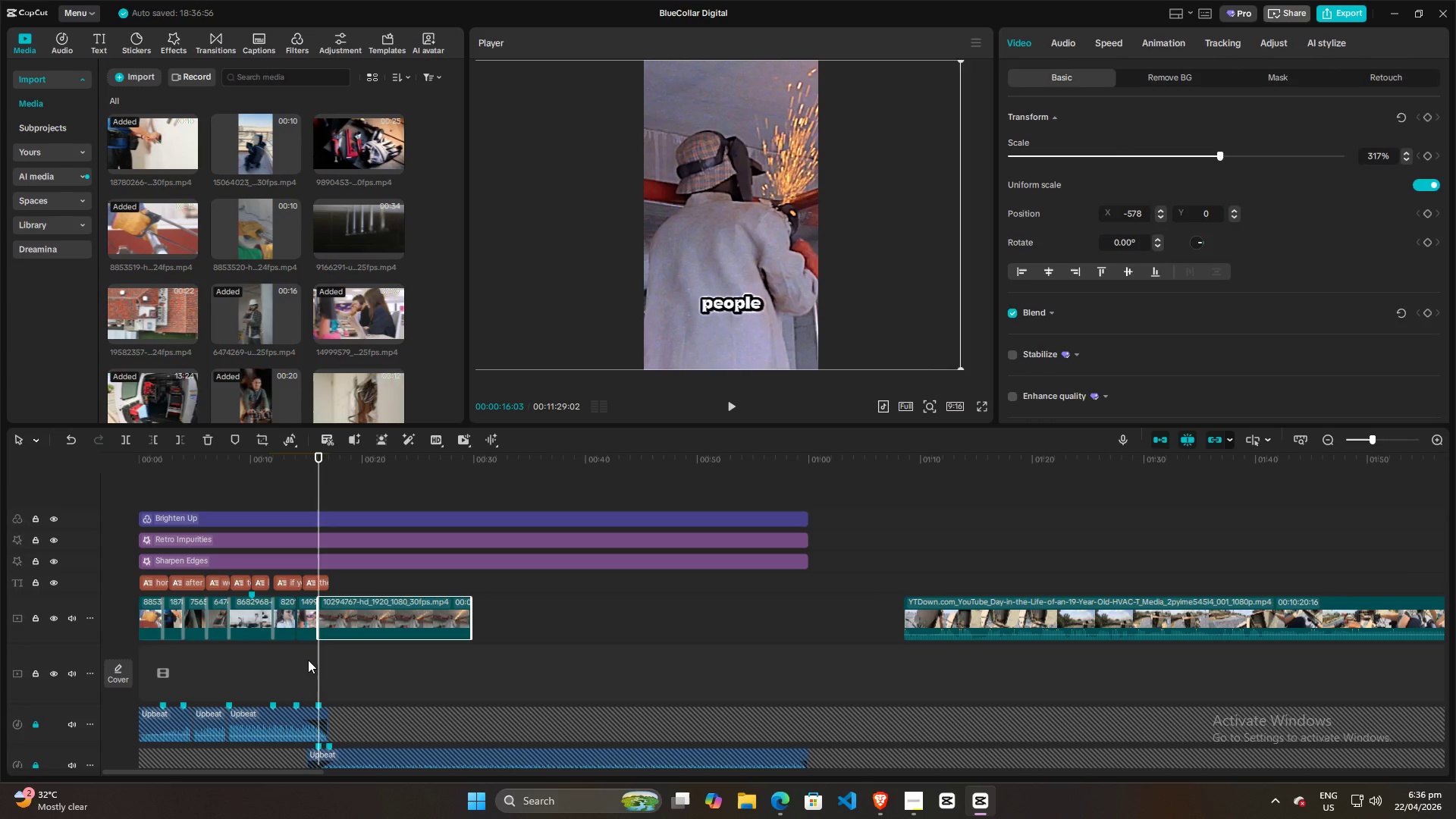 
left_click([308, 660])
 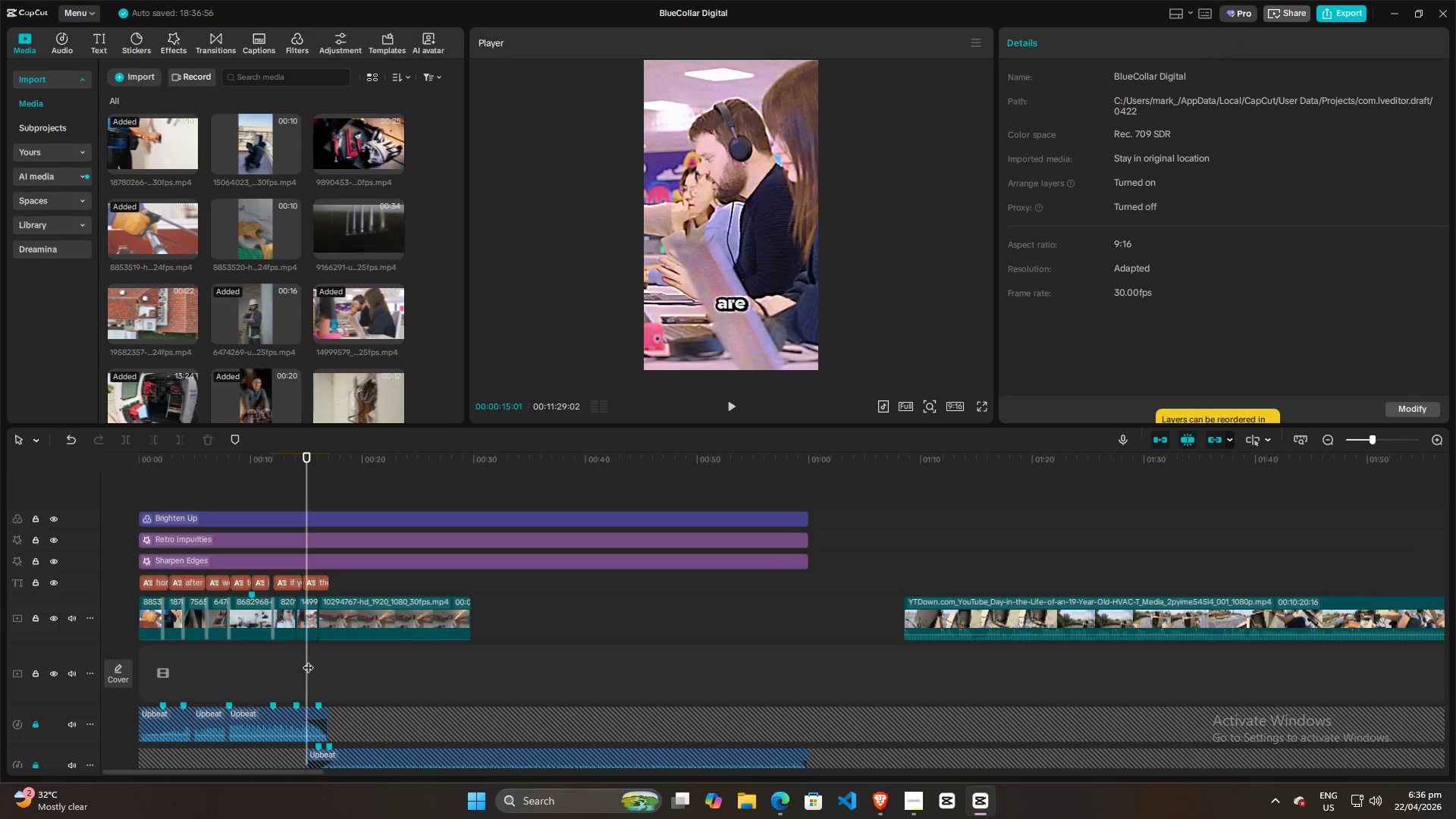 
key(Space)
 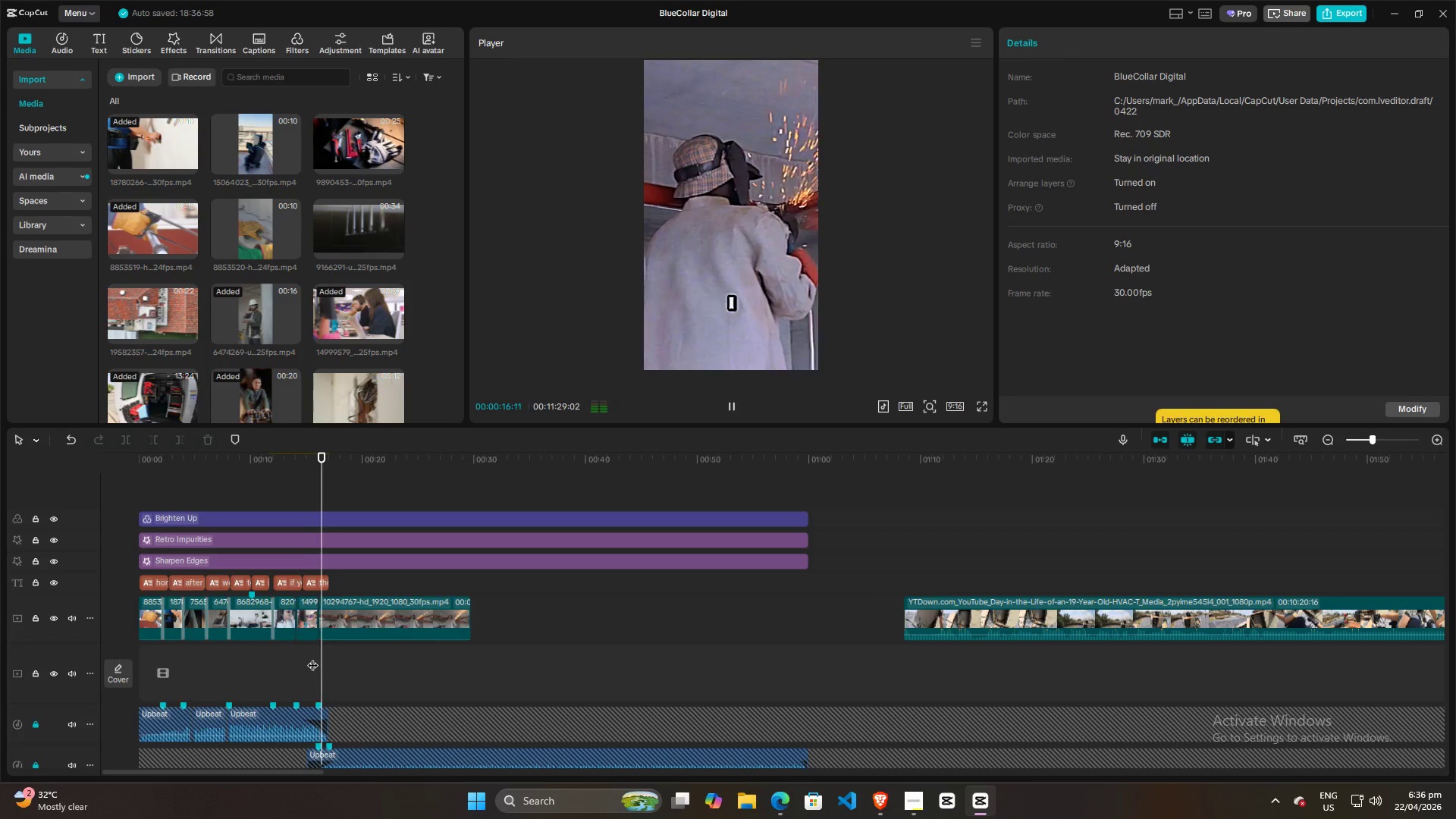 
key(Space)
 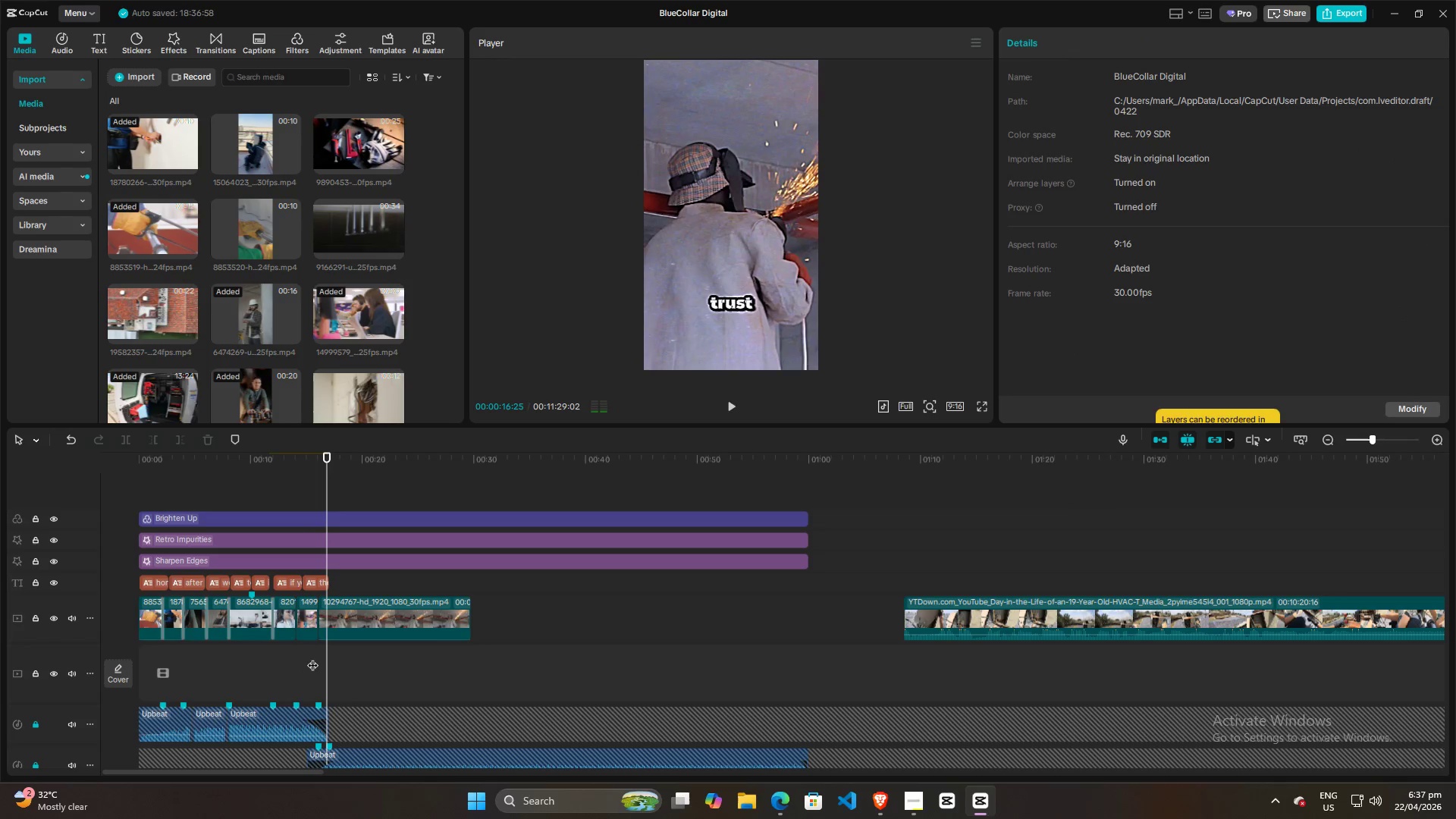 
key(Space)
 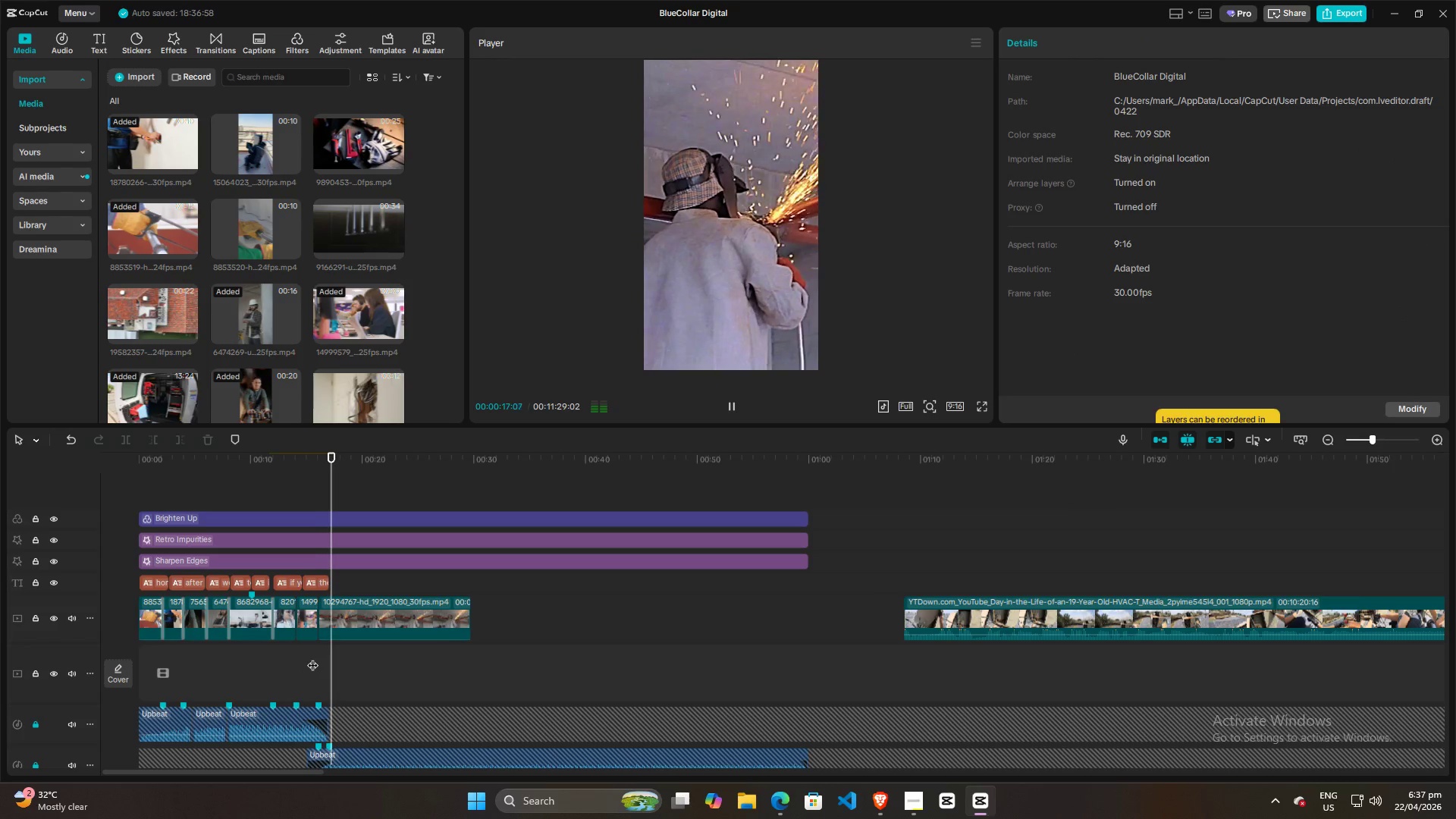 
key(Space)
 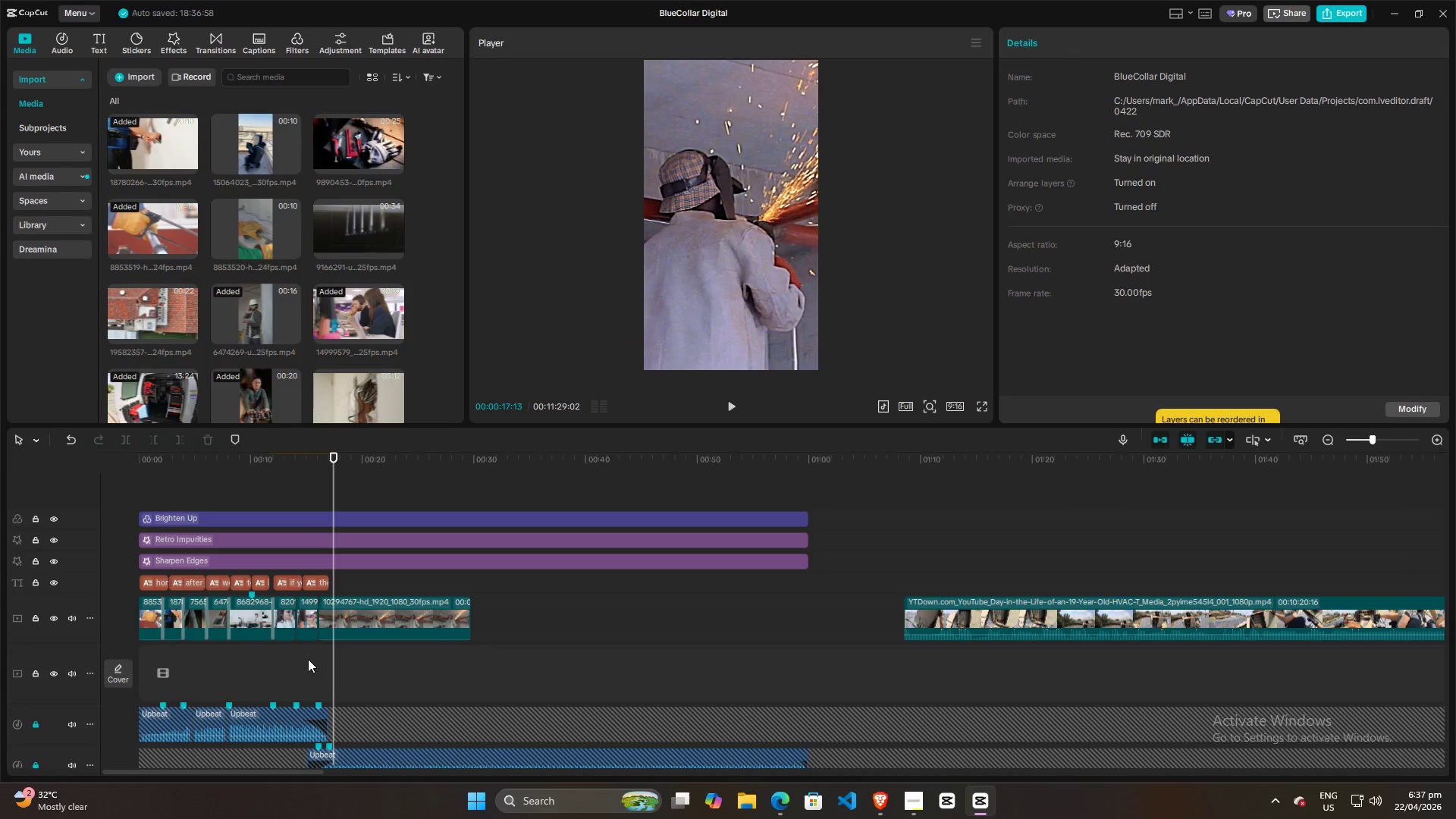 
hold_key(key=ControlLeft, duration=0.69)
 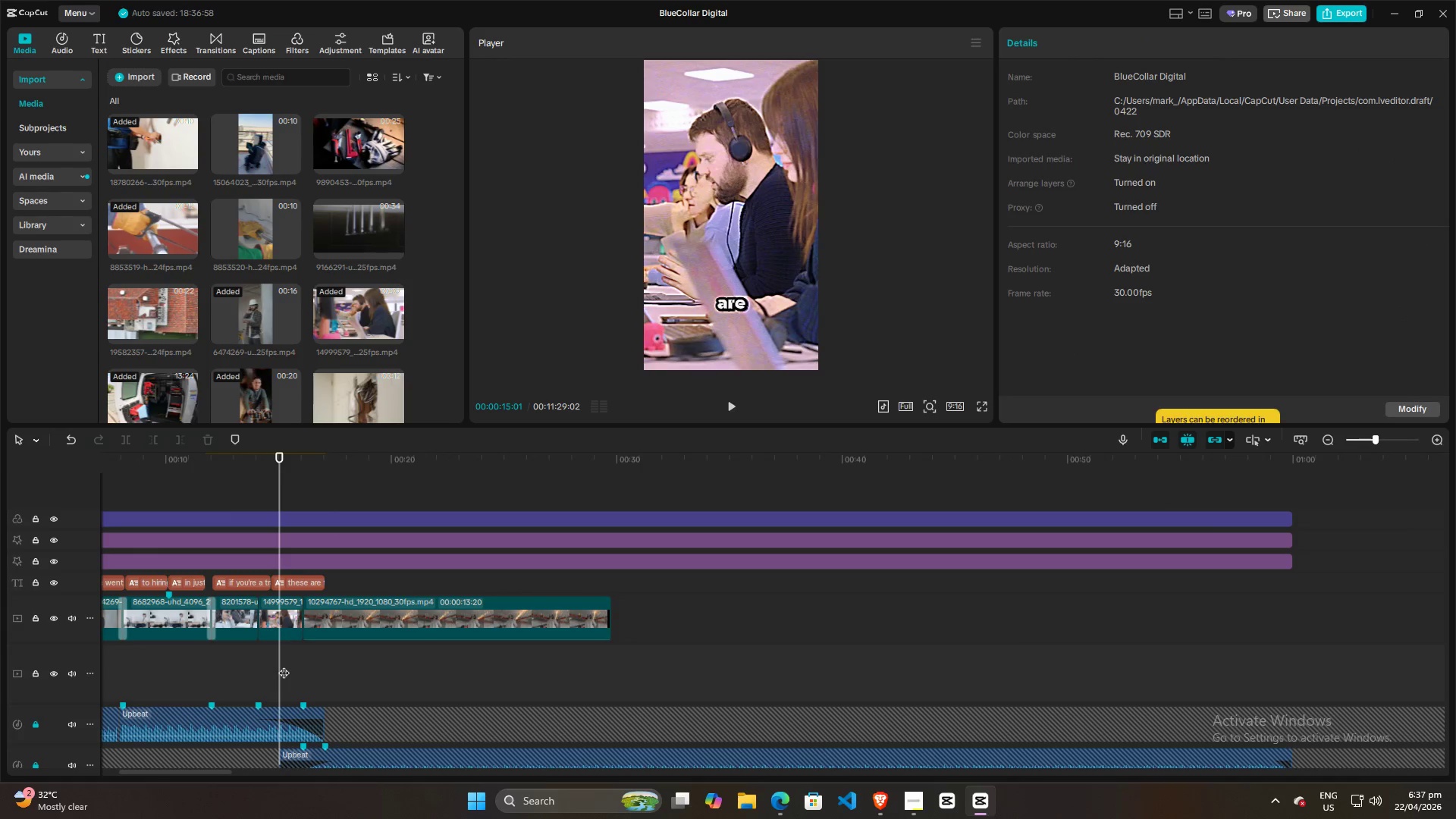 
left_click([284, 665])
 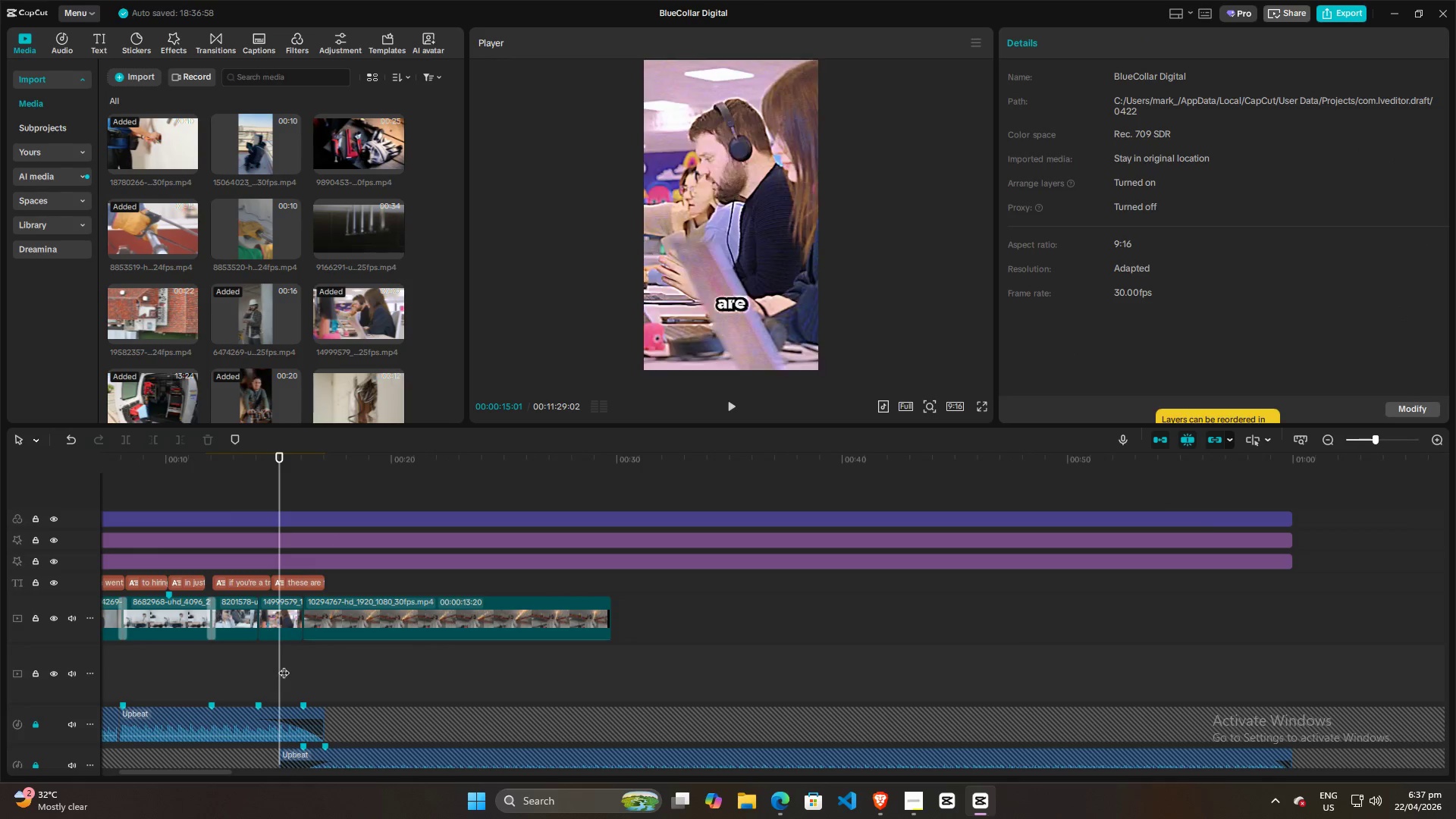 
scroll: coordinate [308, 659], scroll_direction: up, amount: 8.0
 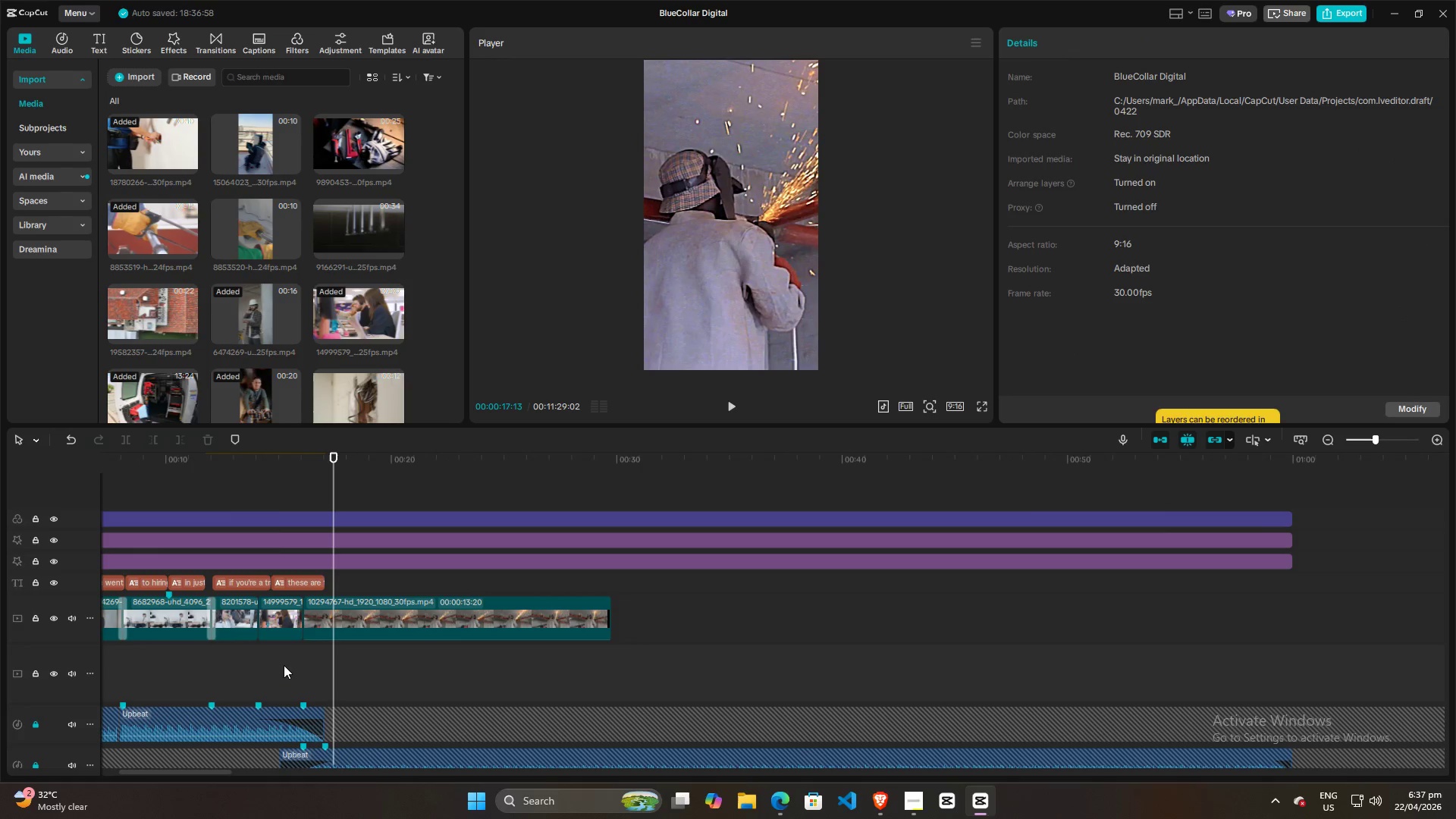 
key(Space)
 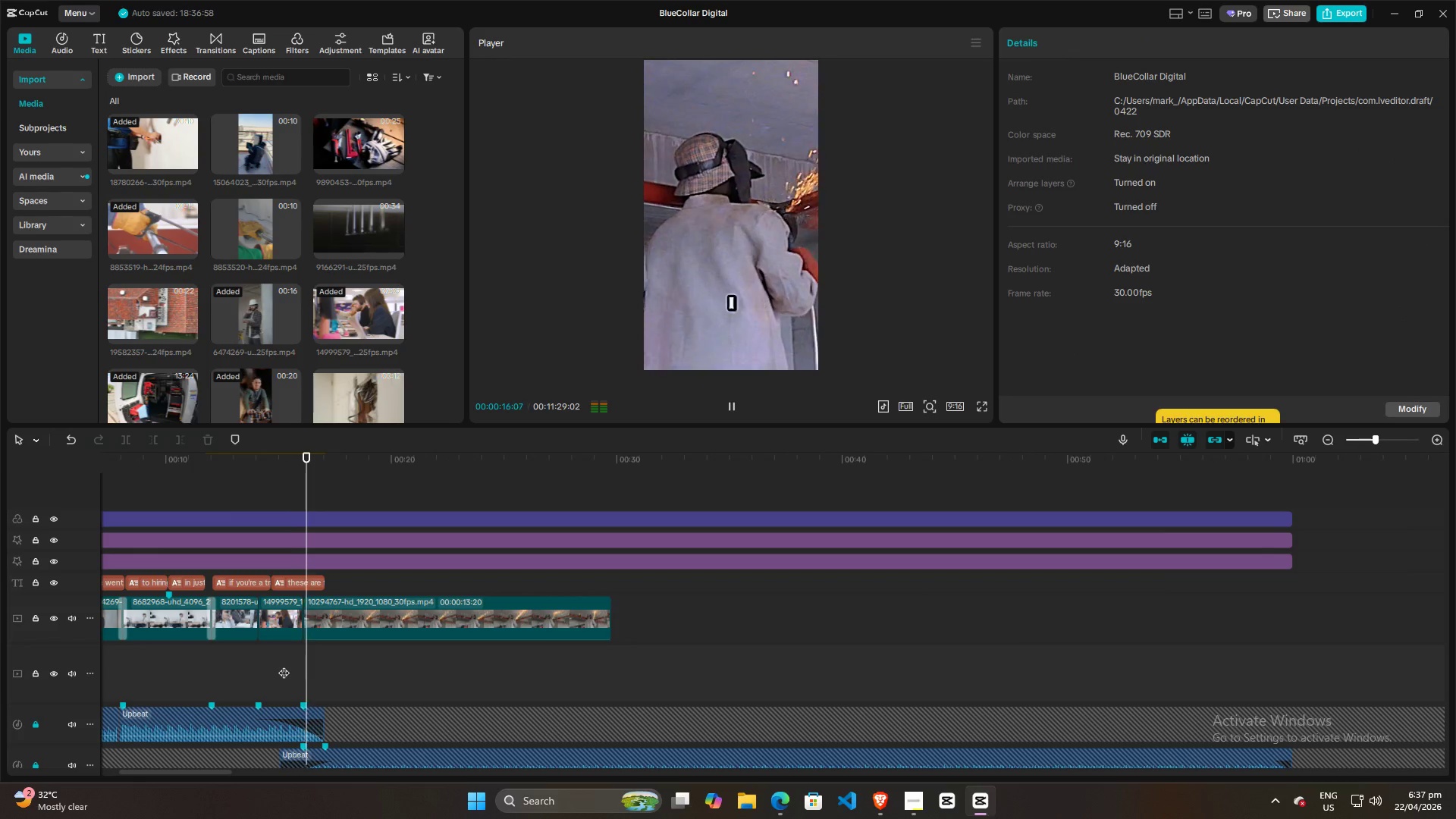 
key(Space)
 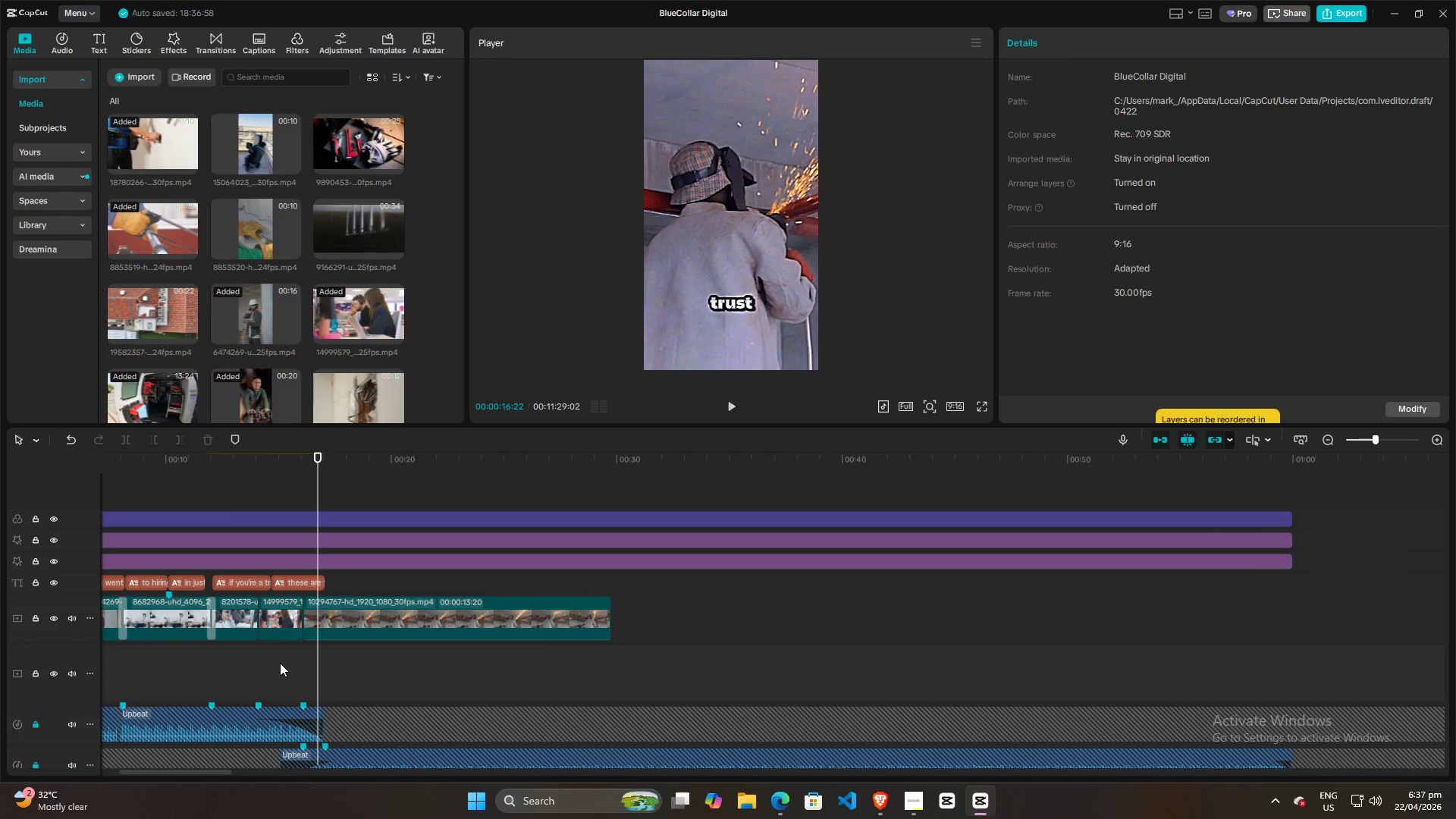 
hold_key(key=ControlLeft, duration=0.53)
scroll: coordinate [300, 671], scroll_direction: up, amount: 2.0
 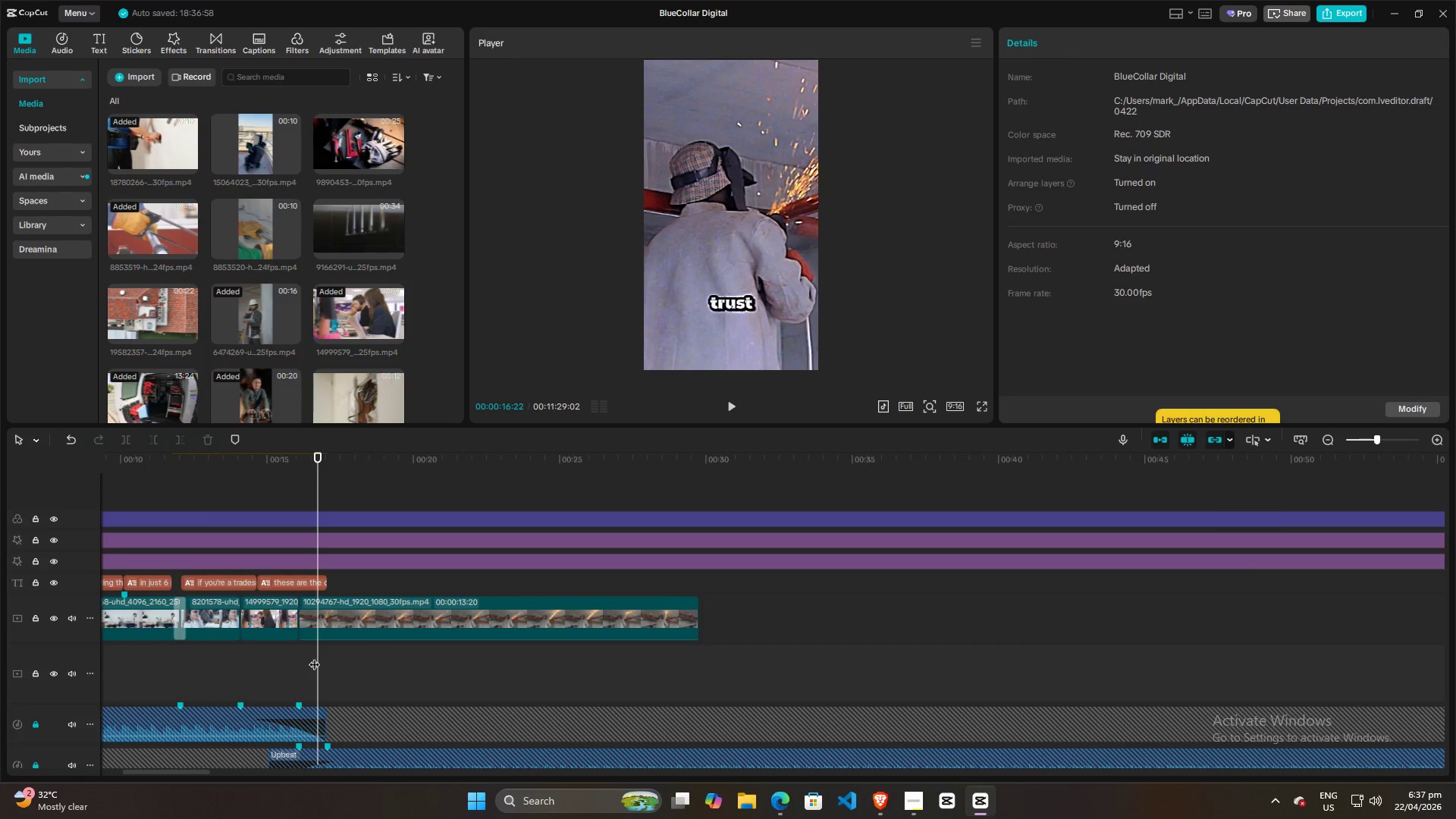 
left_click_drag(start_coordinate=[318, 657], to_coordinate=[0, 661])
 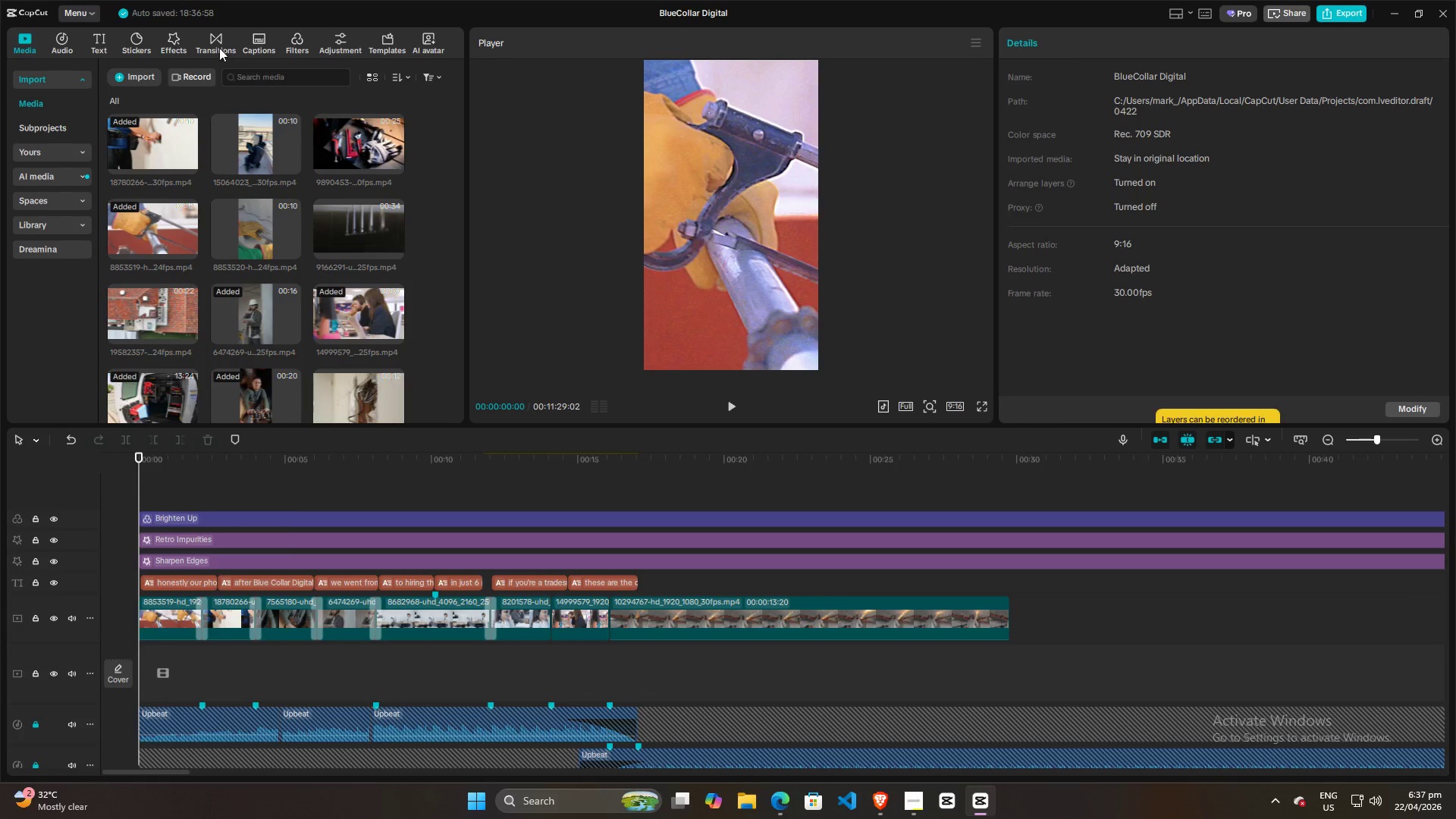 
left_click([219, 48])
 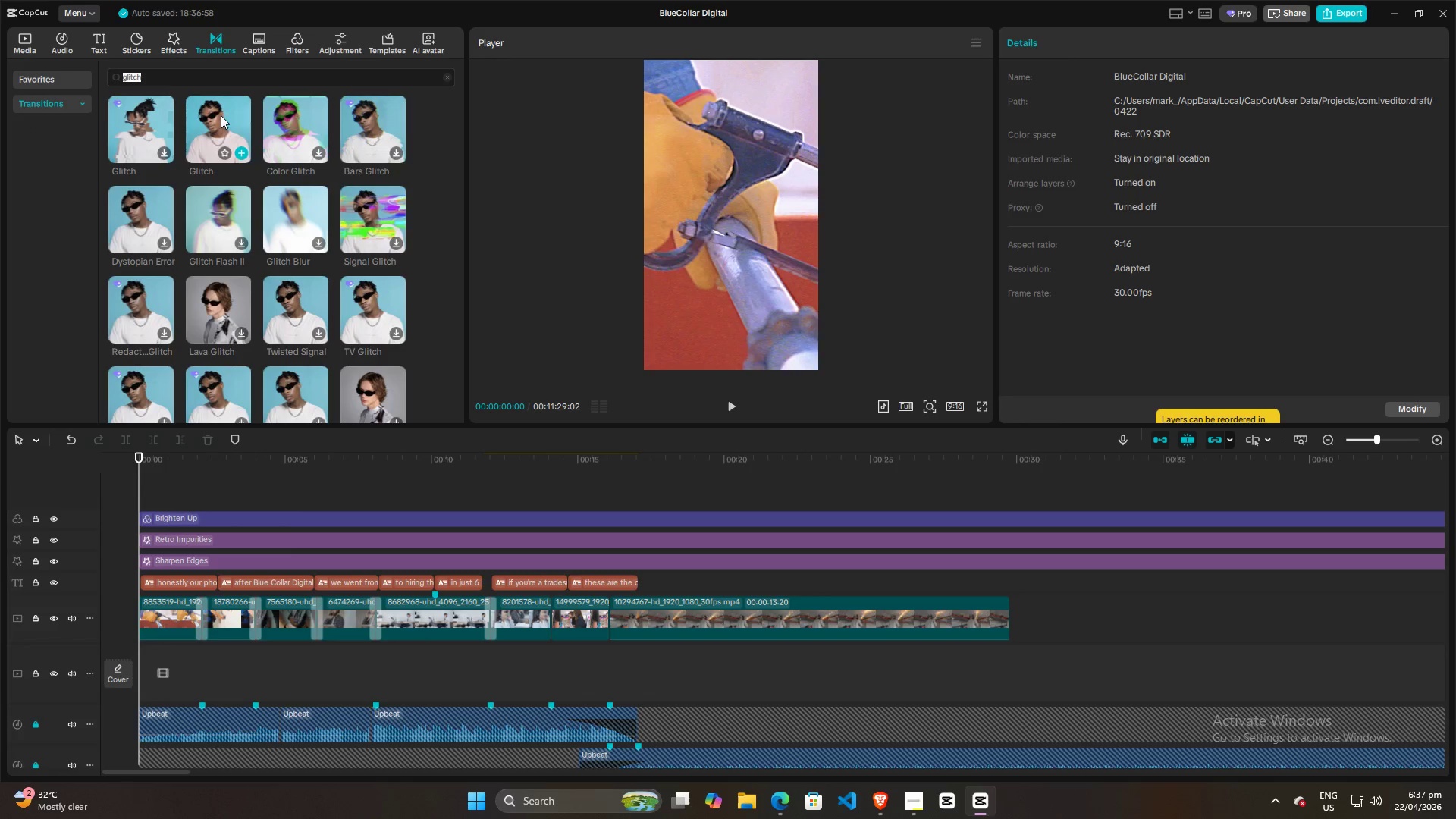 
left_click_drag(start_coordinate=[218, 115], to_coordinate=[543, 613])
 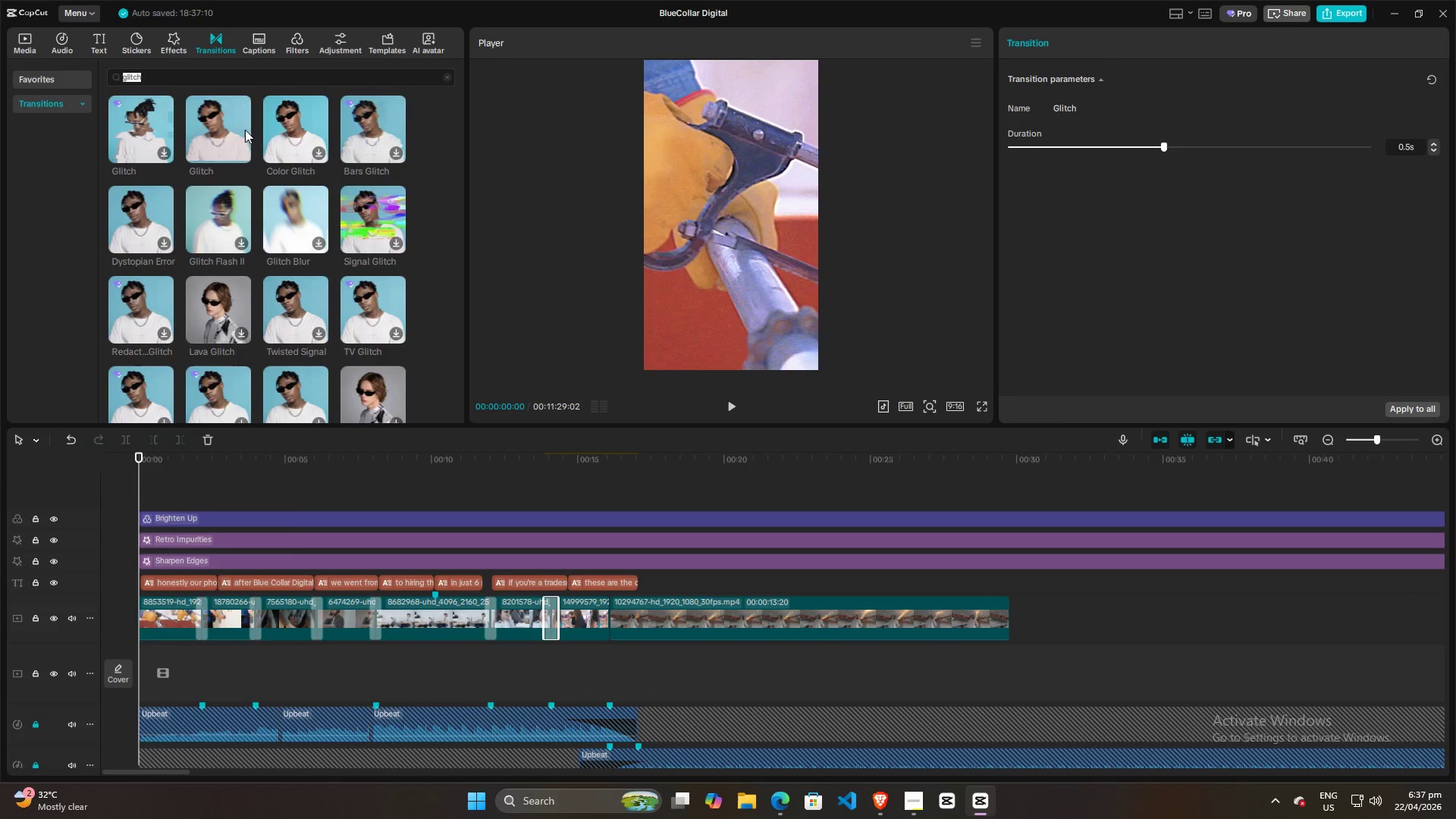 
left_click_drag(start_coordinate=[224, 121], to_coordinate=[601, 616])
 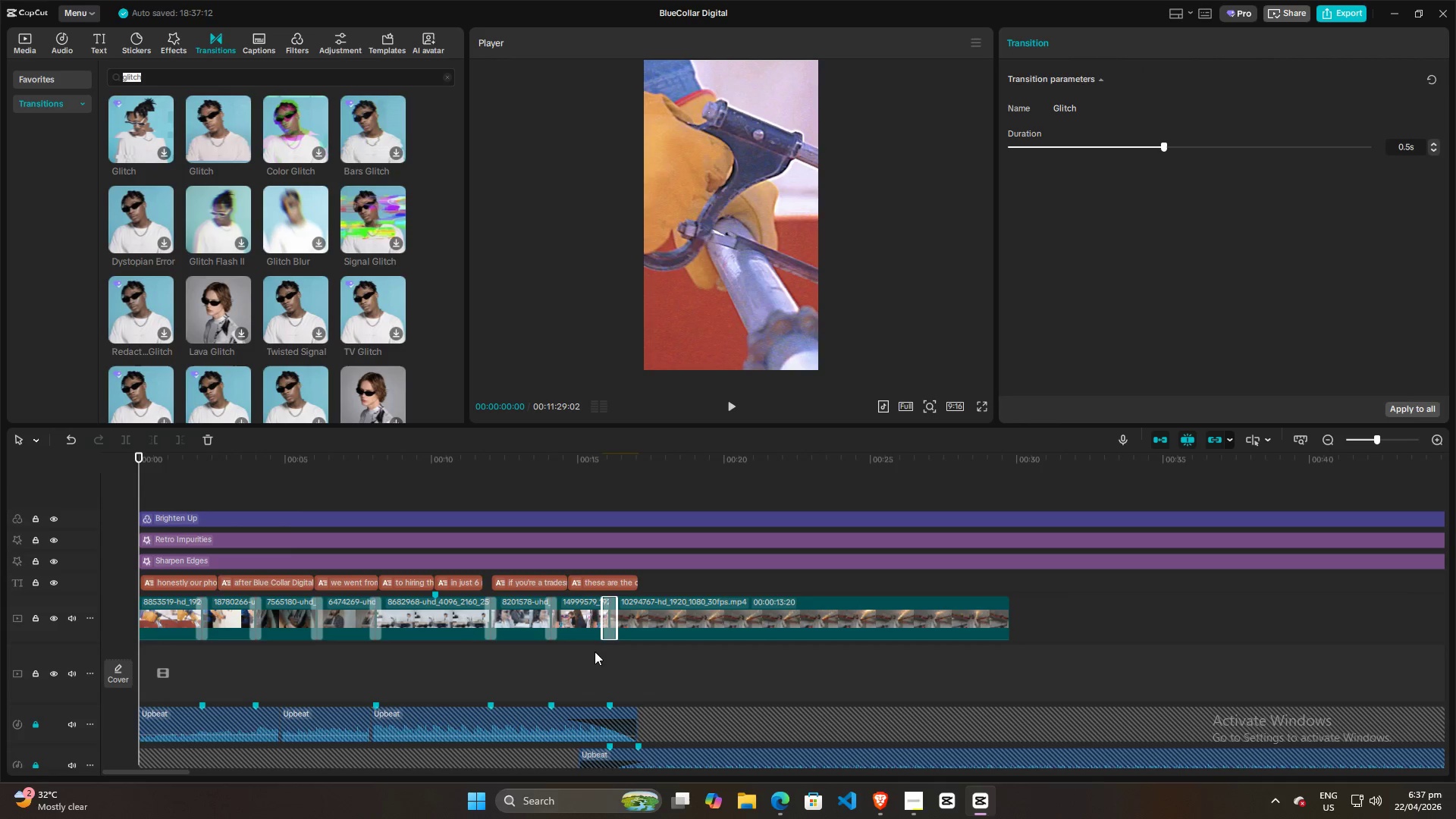 
left_click([588, 668])
 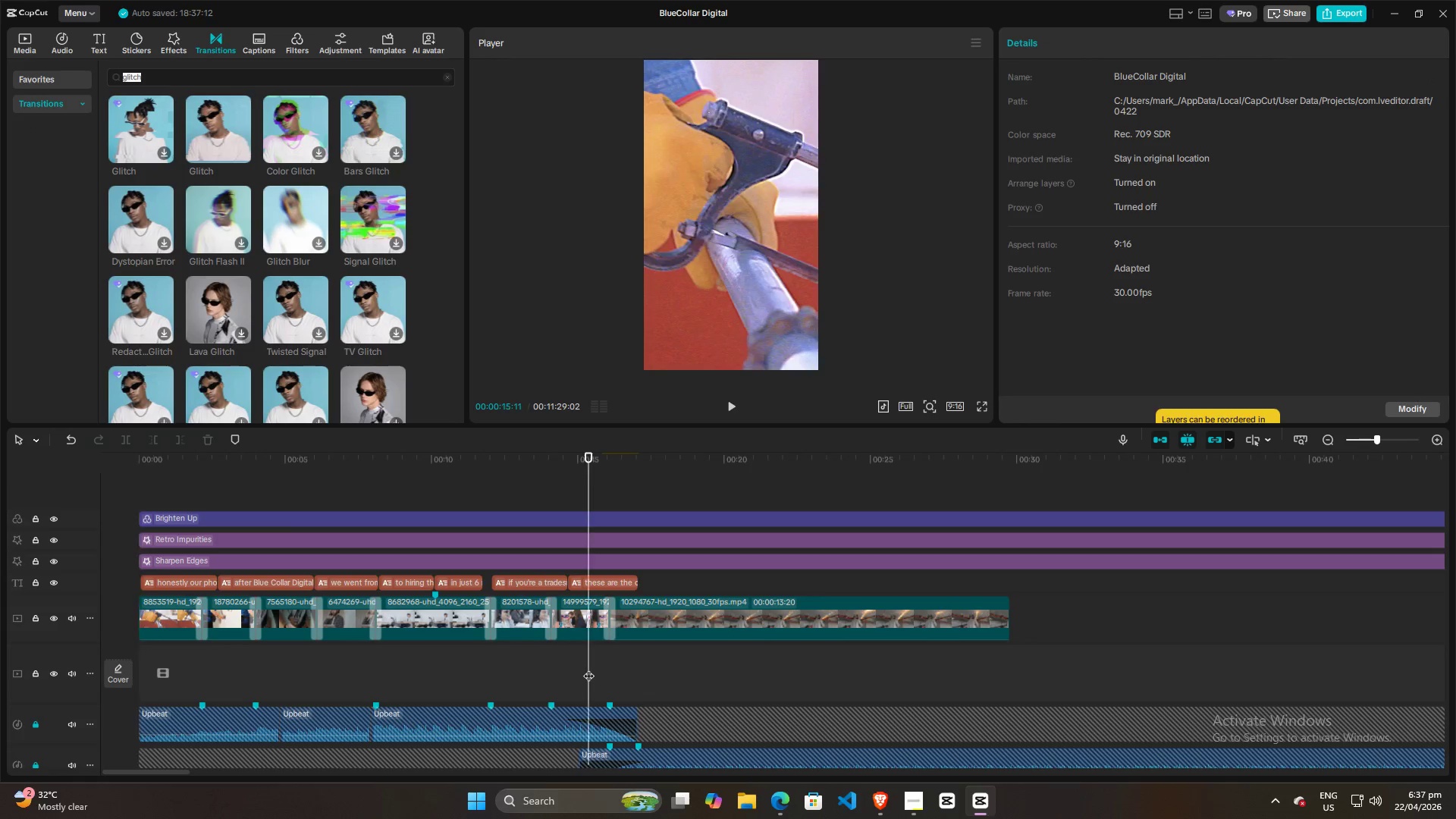 
key(Space)
 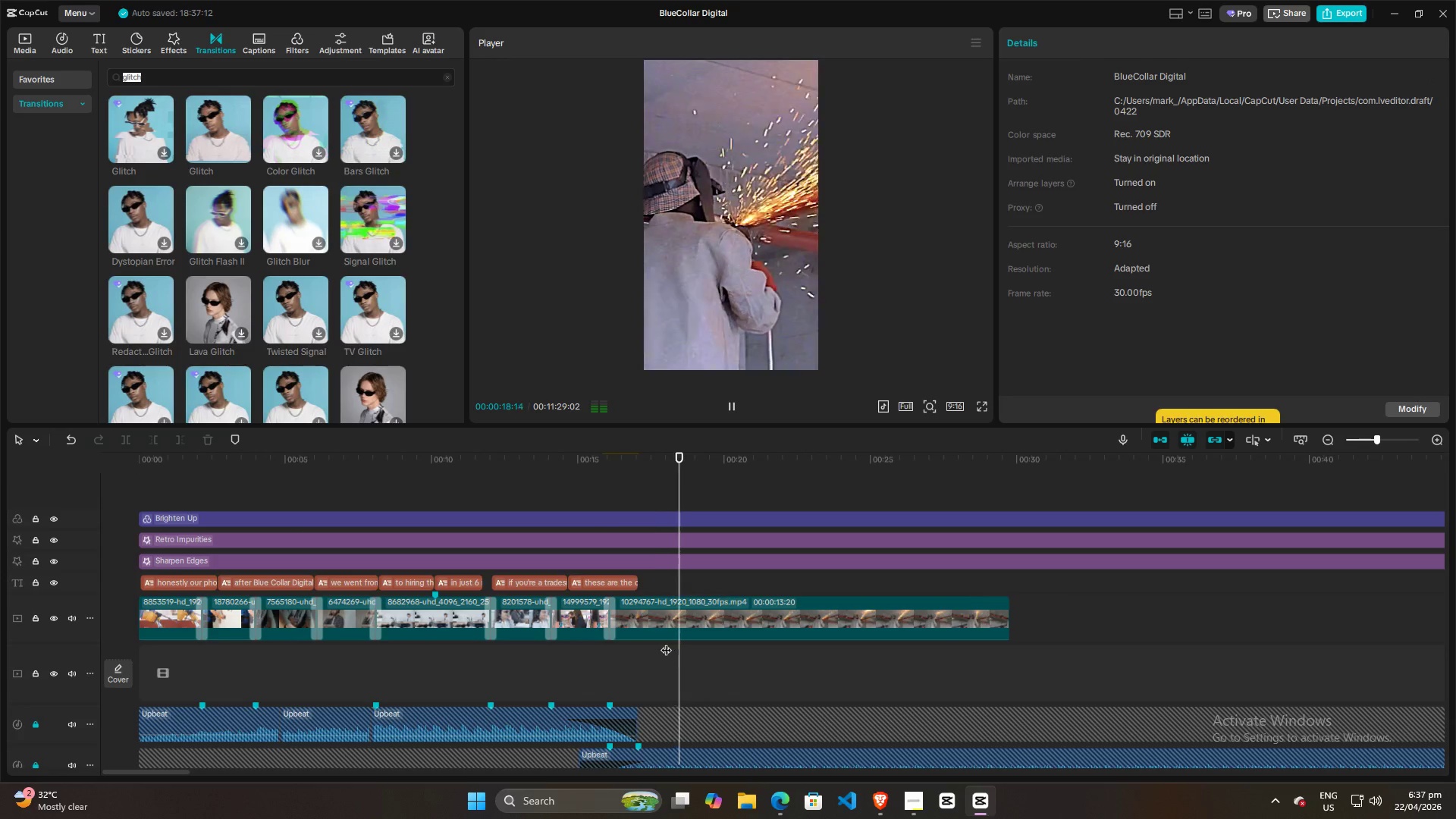 
key(Space)
 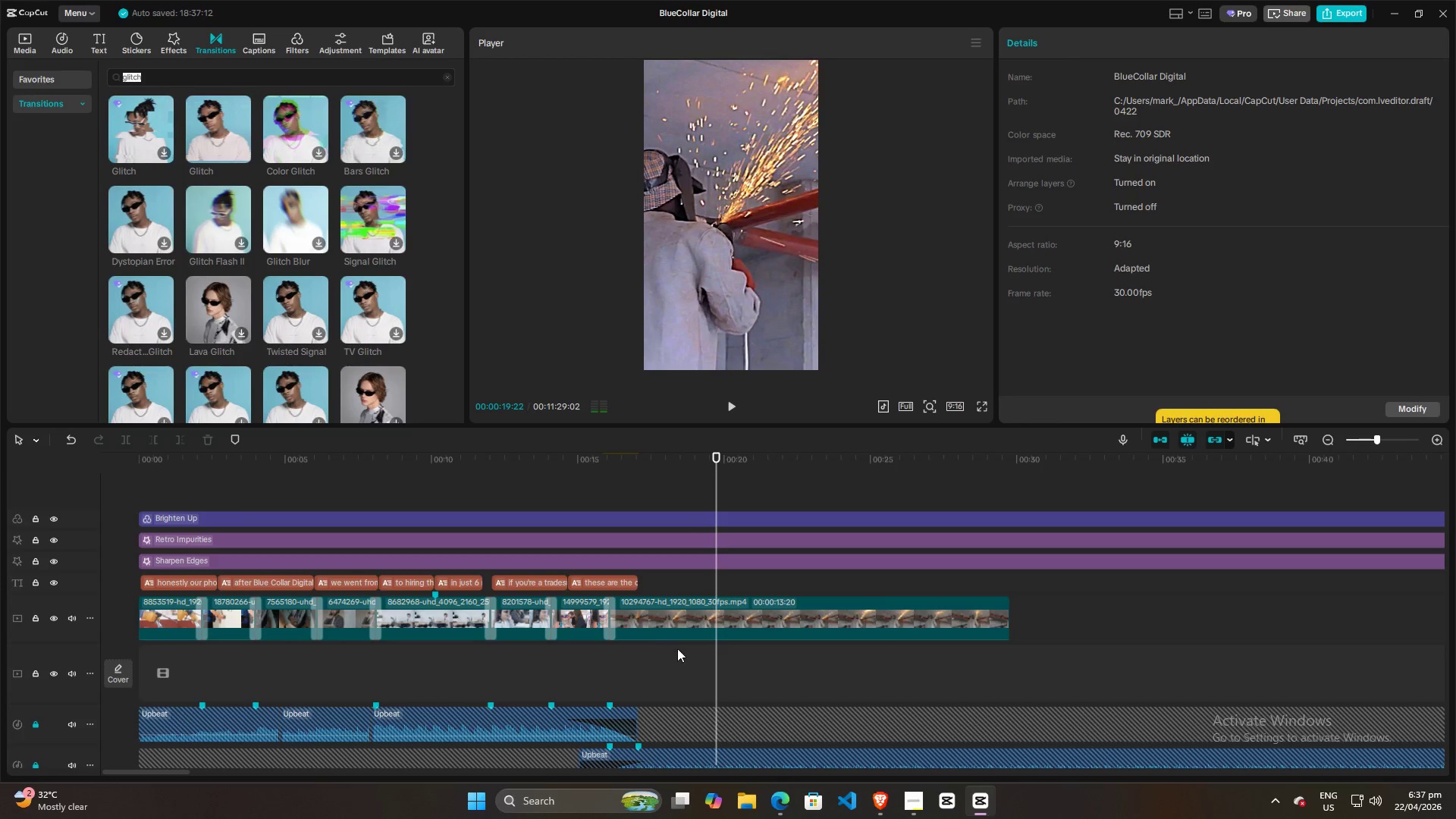 
hold_key(key=ControlLeft, duration=0.56)
scroll: coordinate [686, 653], scroll_direction: down, amount: 5.0
 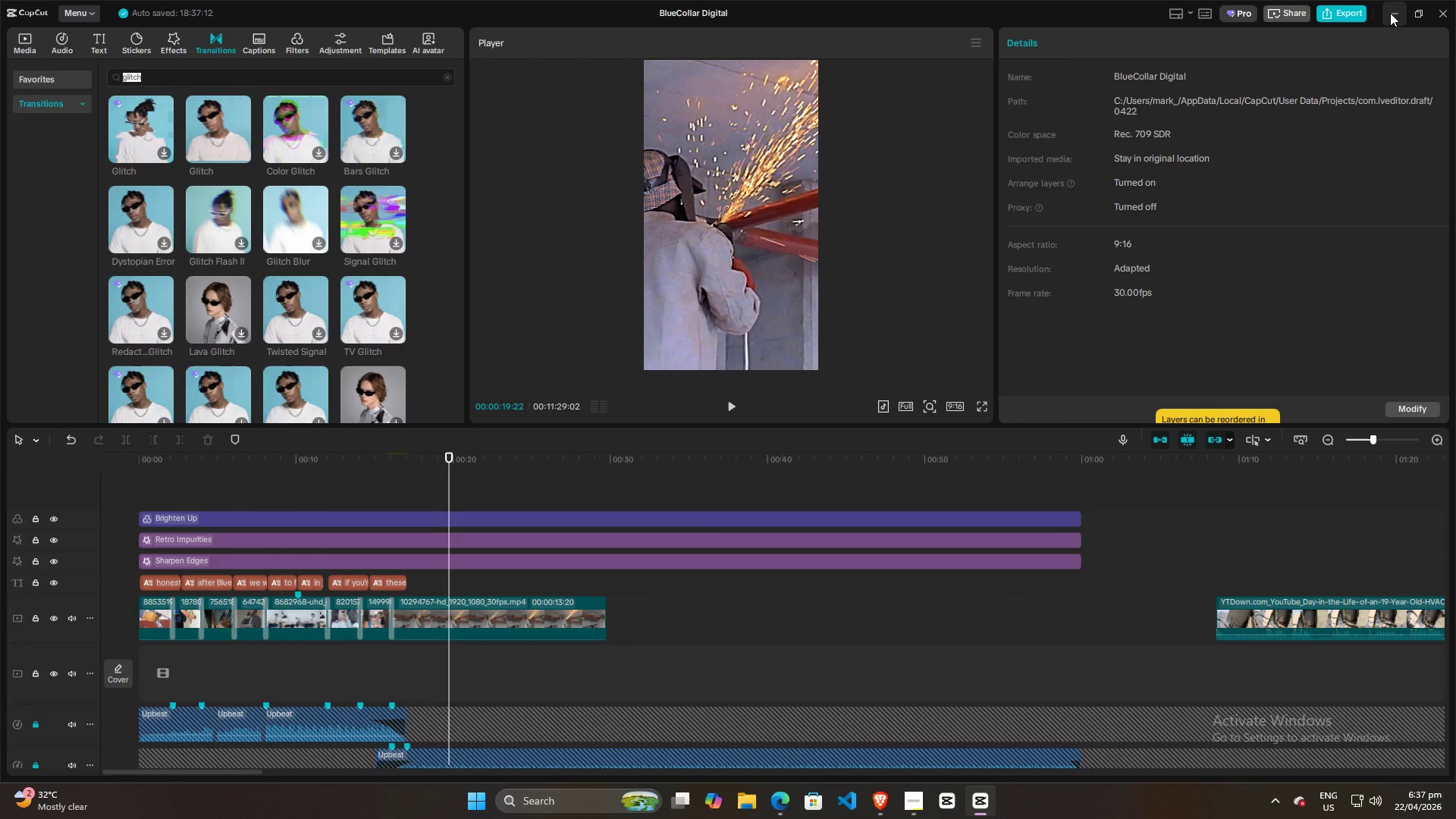 
left_click([1390, 13])
 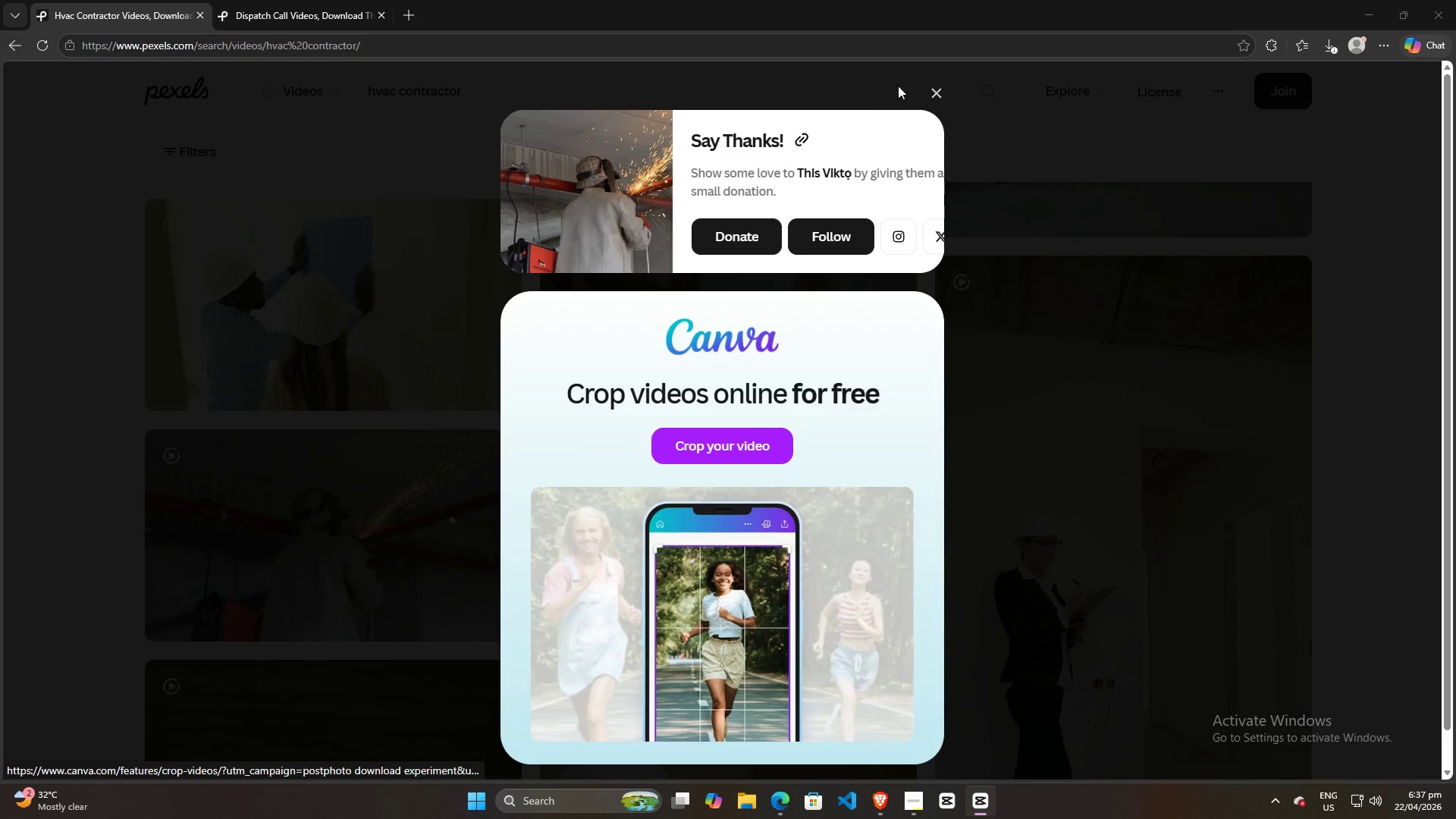 
left_click([934, 93])
 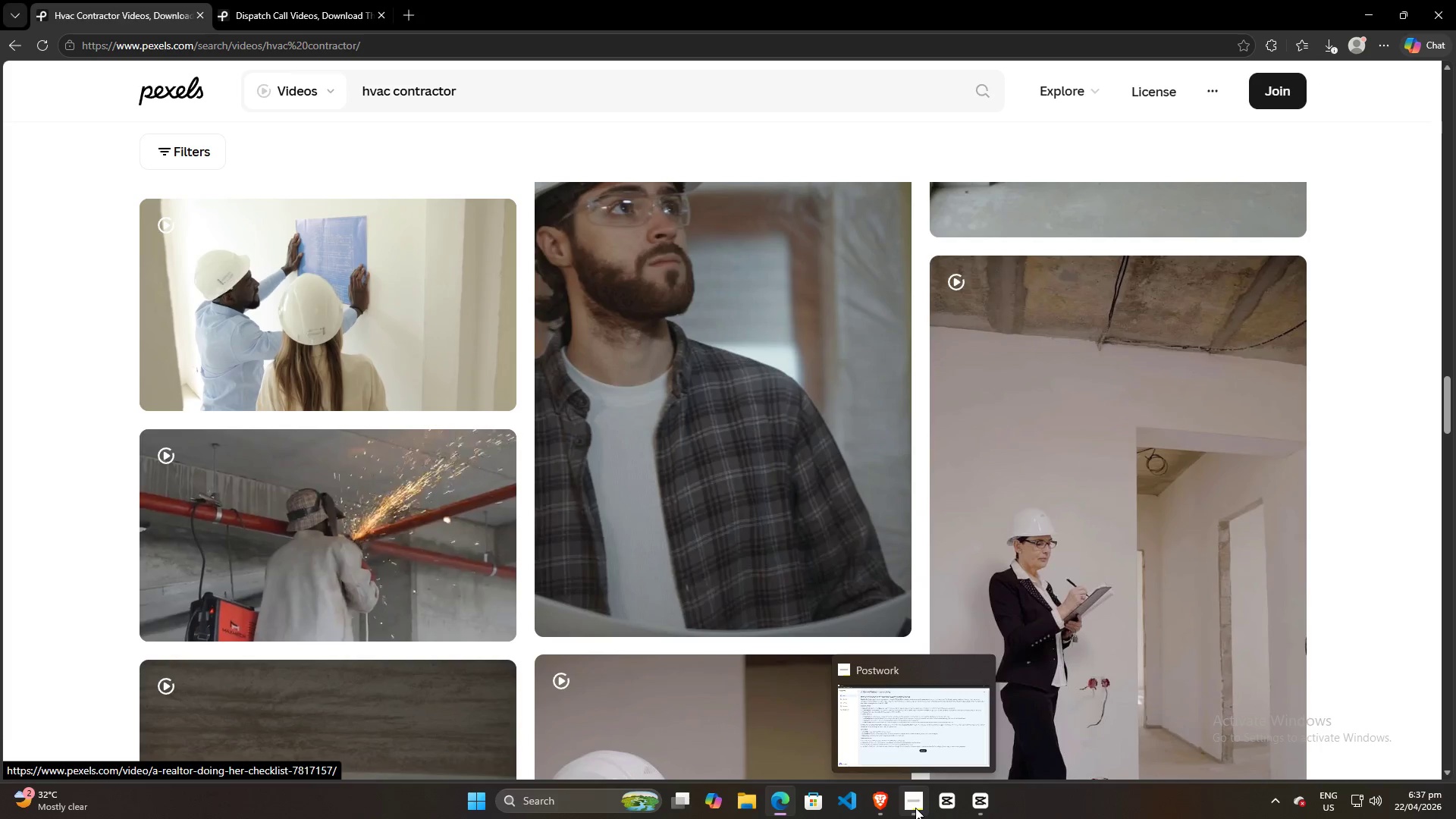 
left_click([912, 808])